 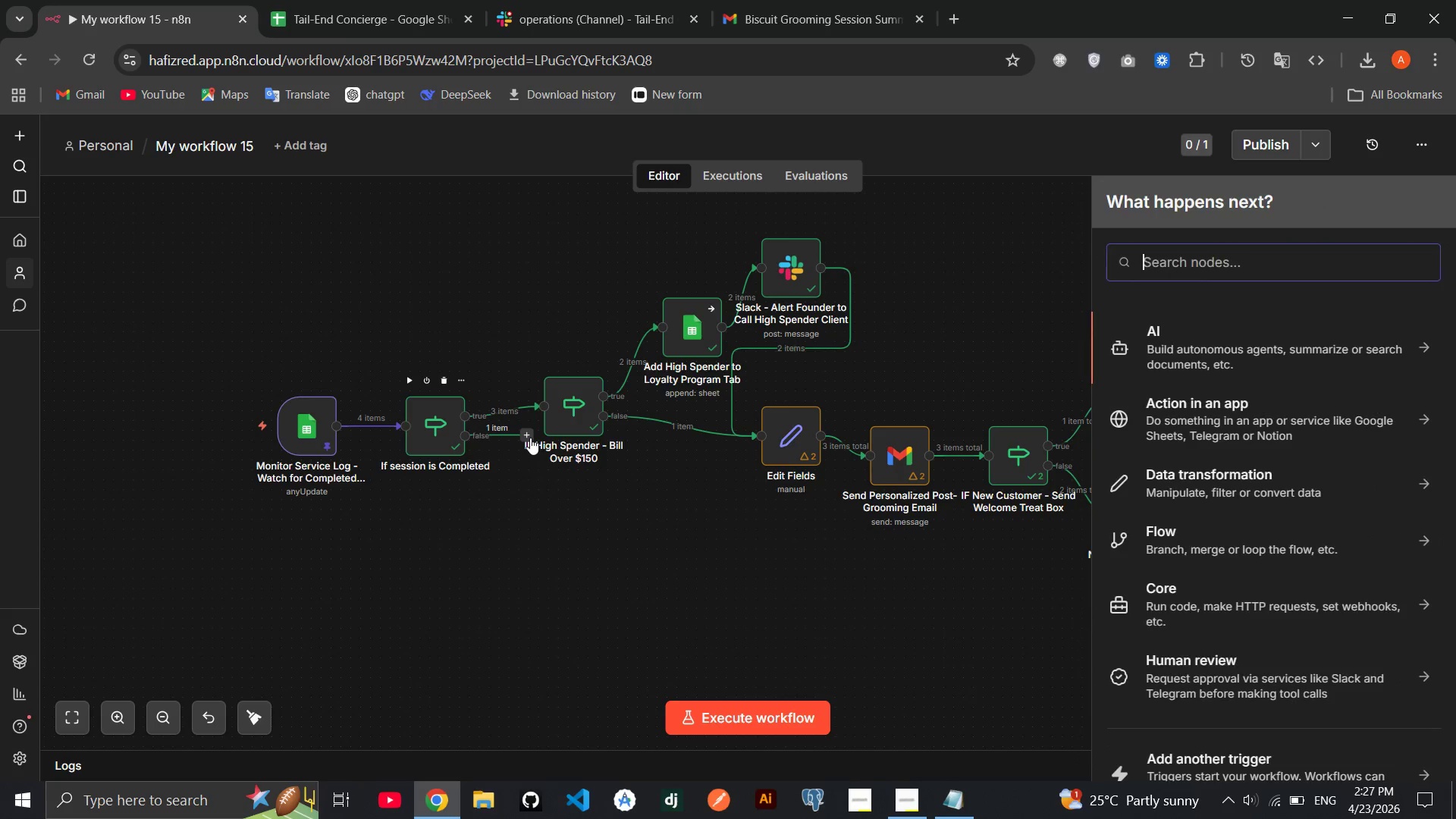 
type(noop)
 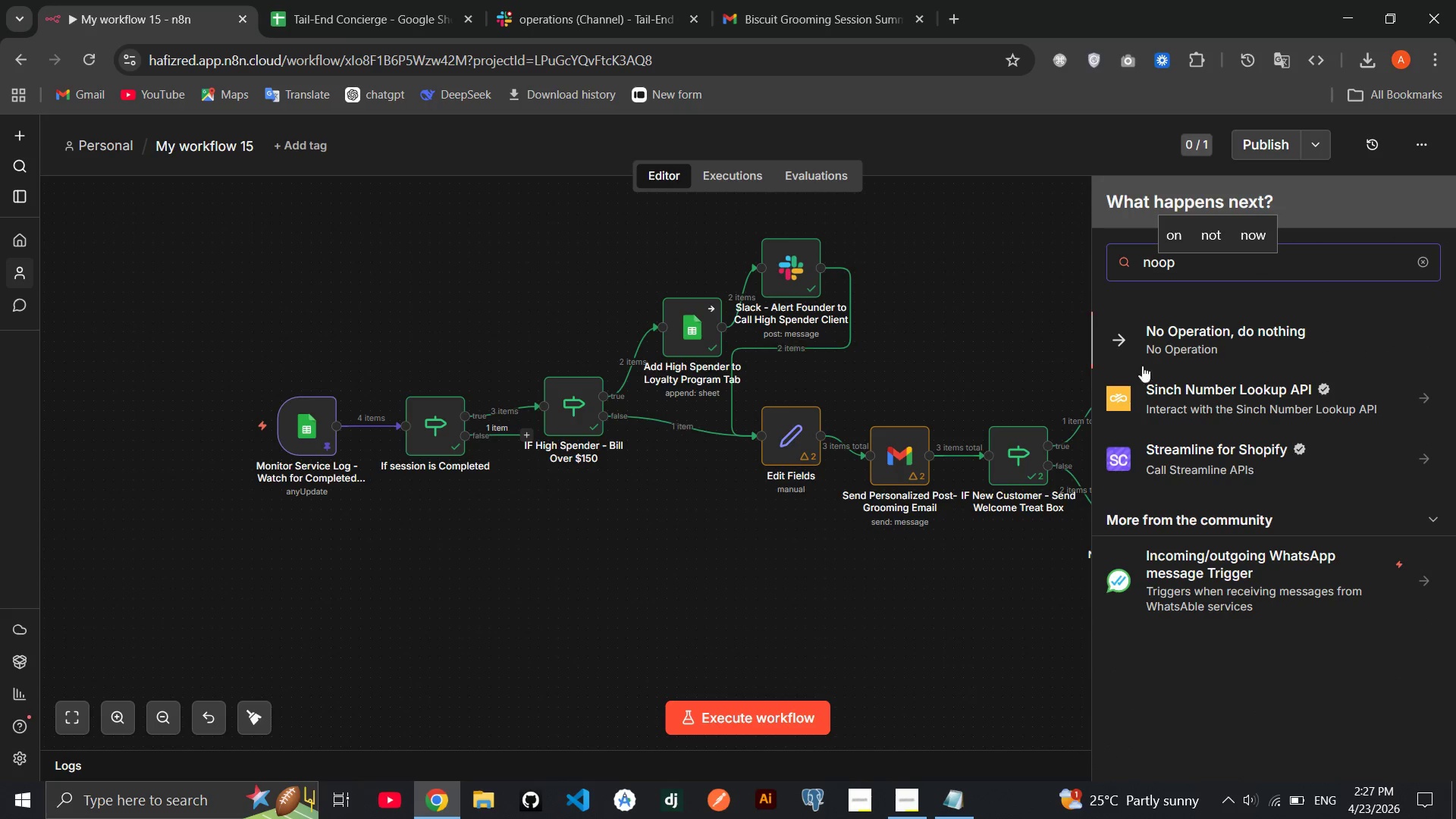 
left_click([1177, 354])
 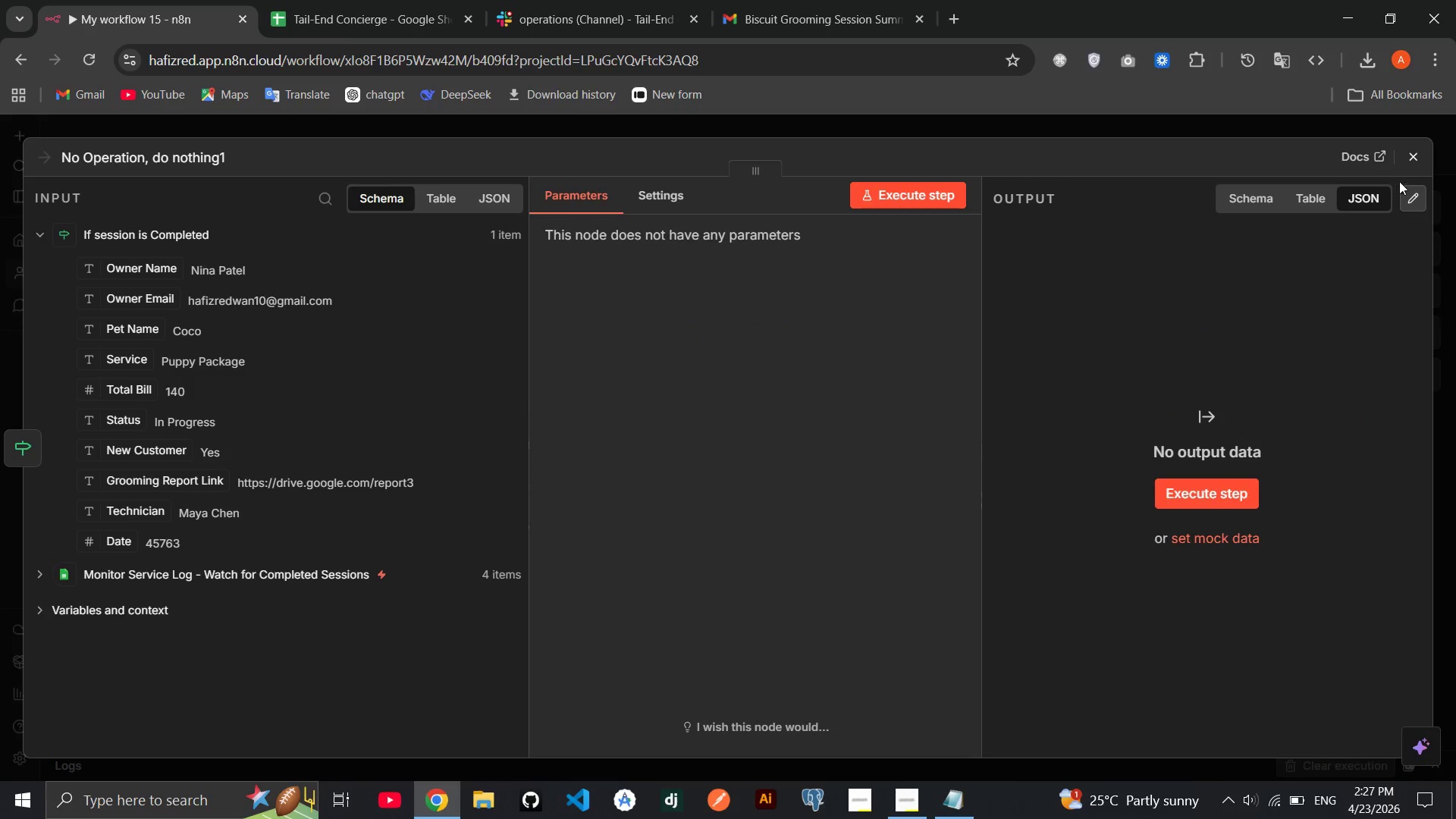 
left_click([1414, 167])
 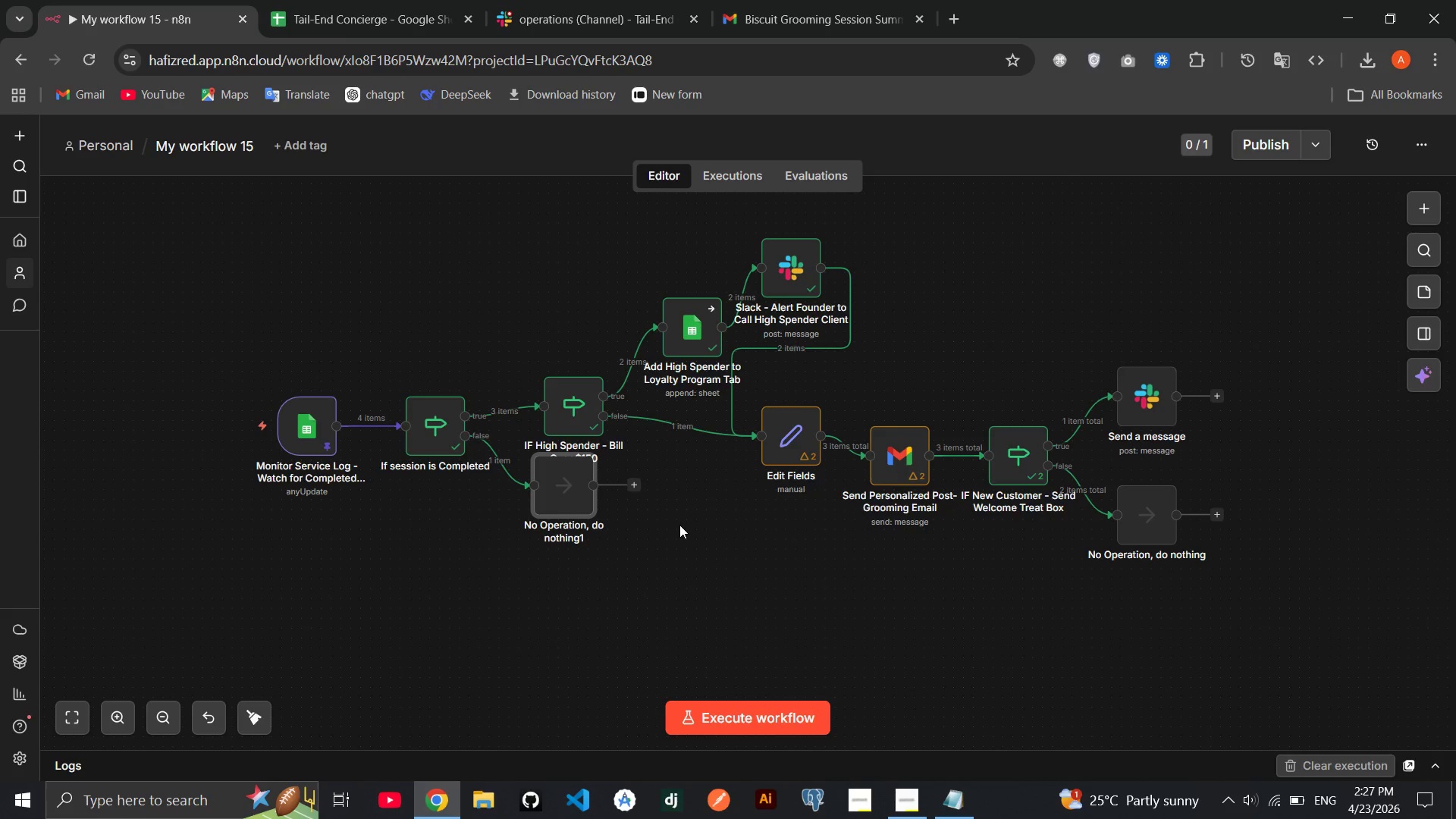 
left_click_drag(start_coordinate=[586, 507], to_coordinate=[590, 557])
 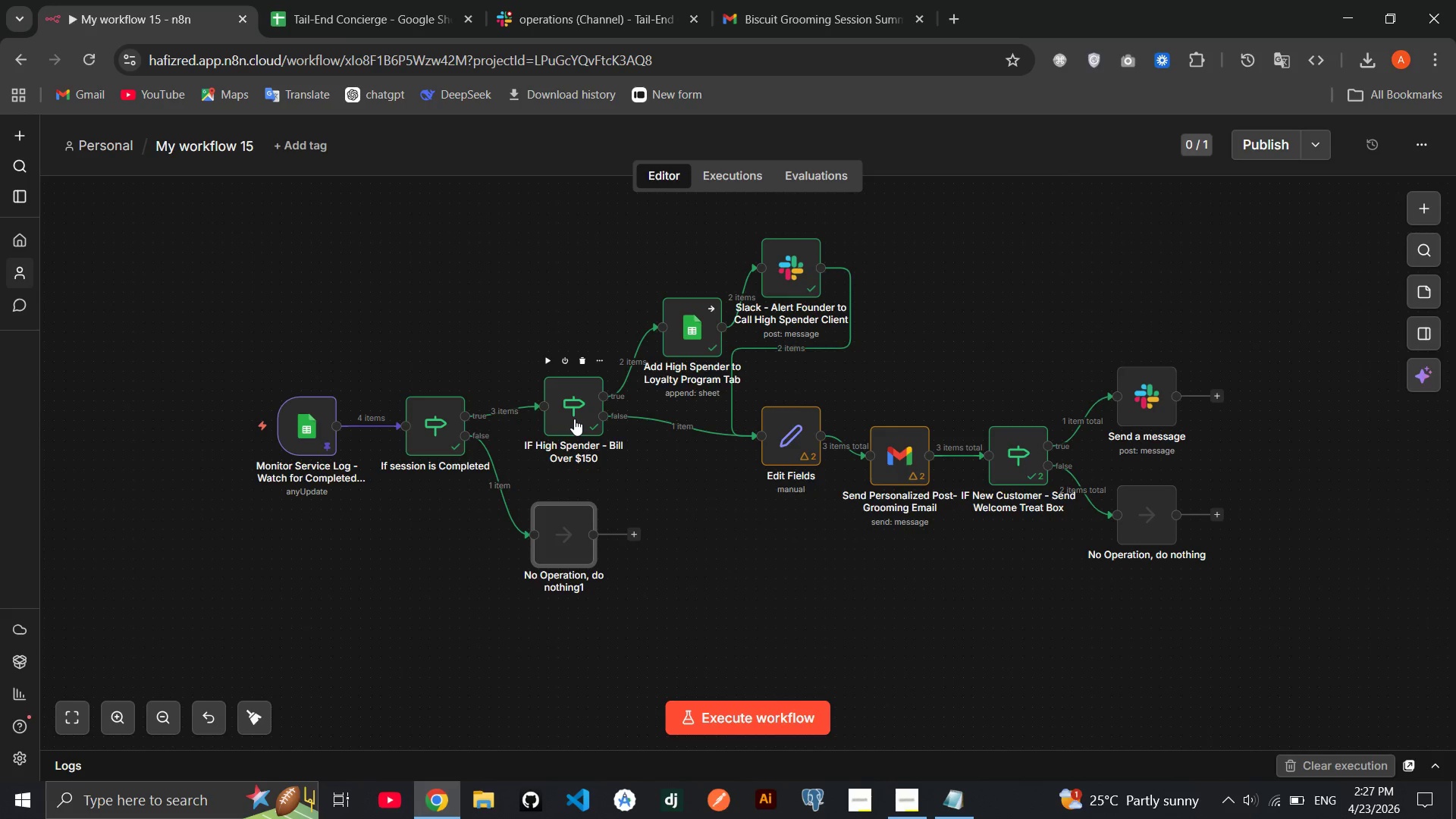 
left_click_drag(start_coordinate=[574, 419], to_coordinate=[559, 389])
 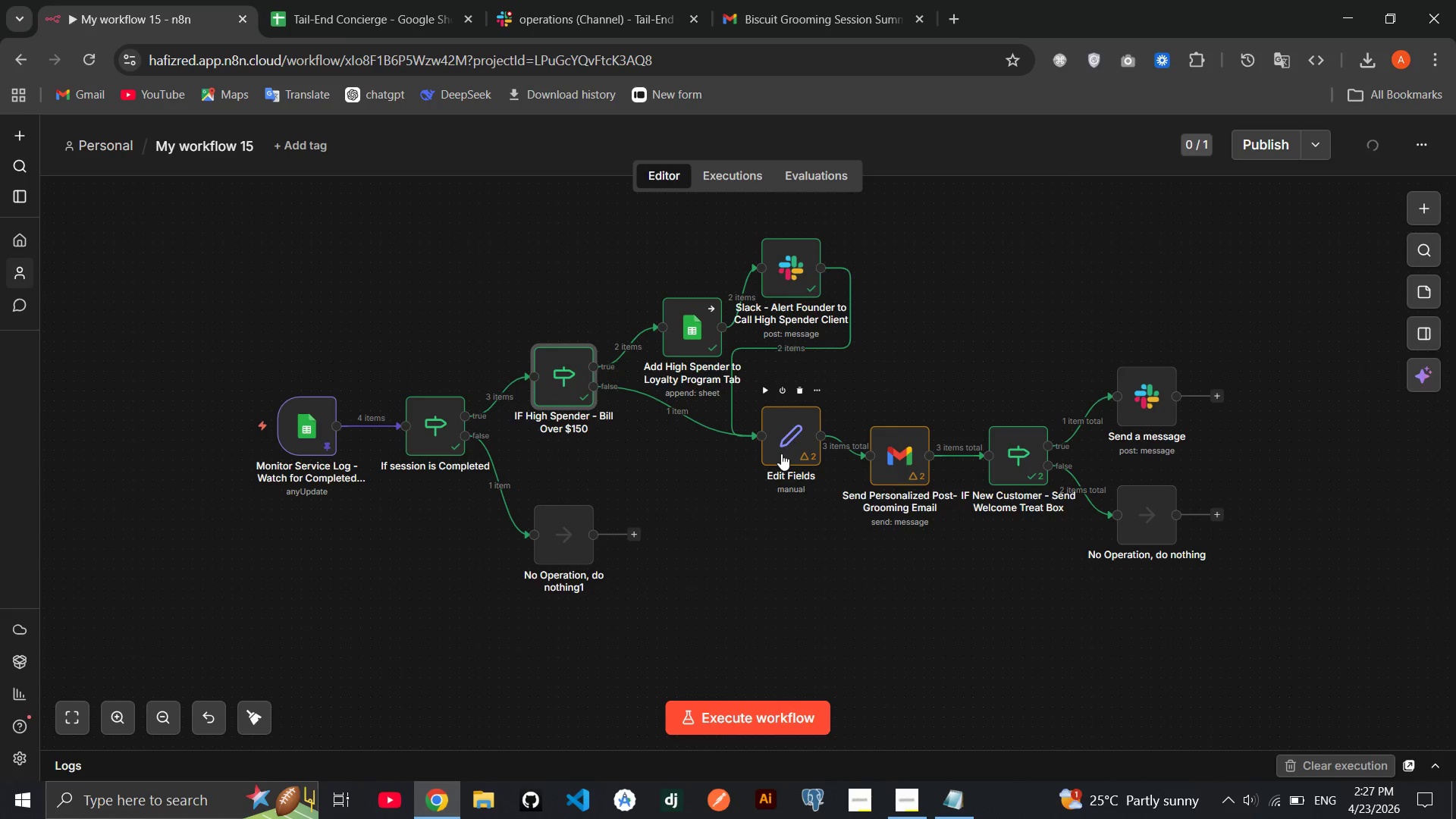 
left_click_drag(start_coordinate=[689, 328], to_coordinate=[677, 303])
 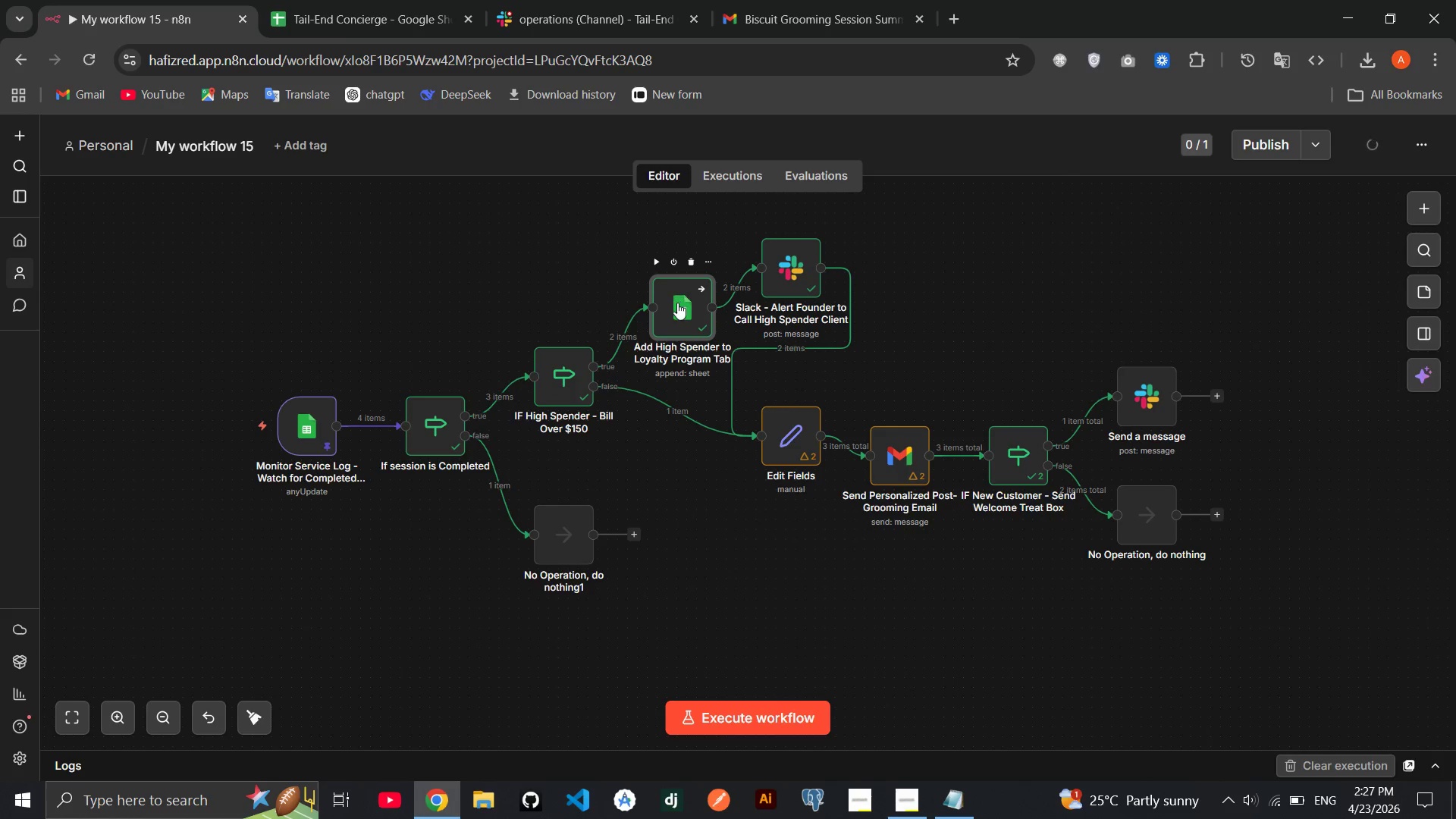 
left_click_drag(start_coordinate=[677, 303], to_coordinate=[659, 256])
 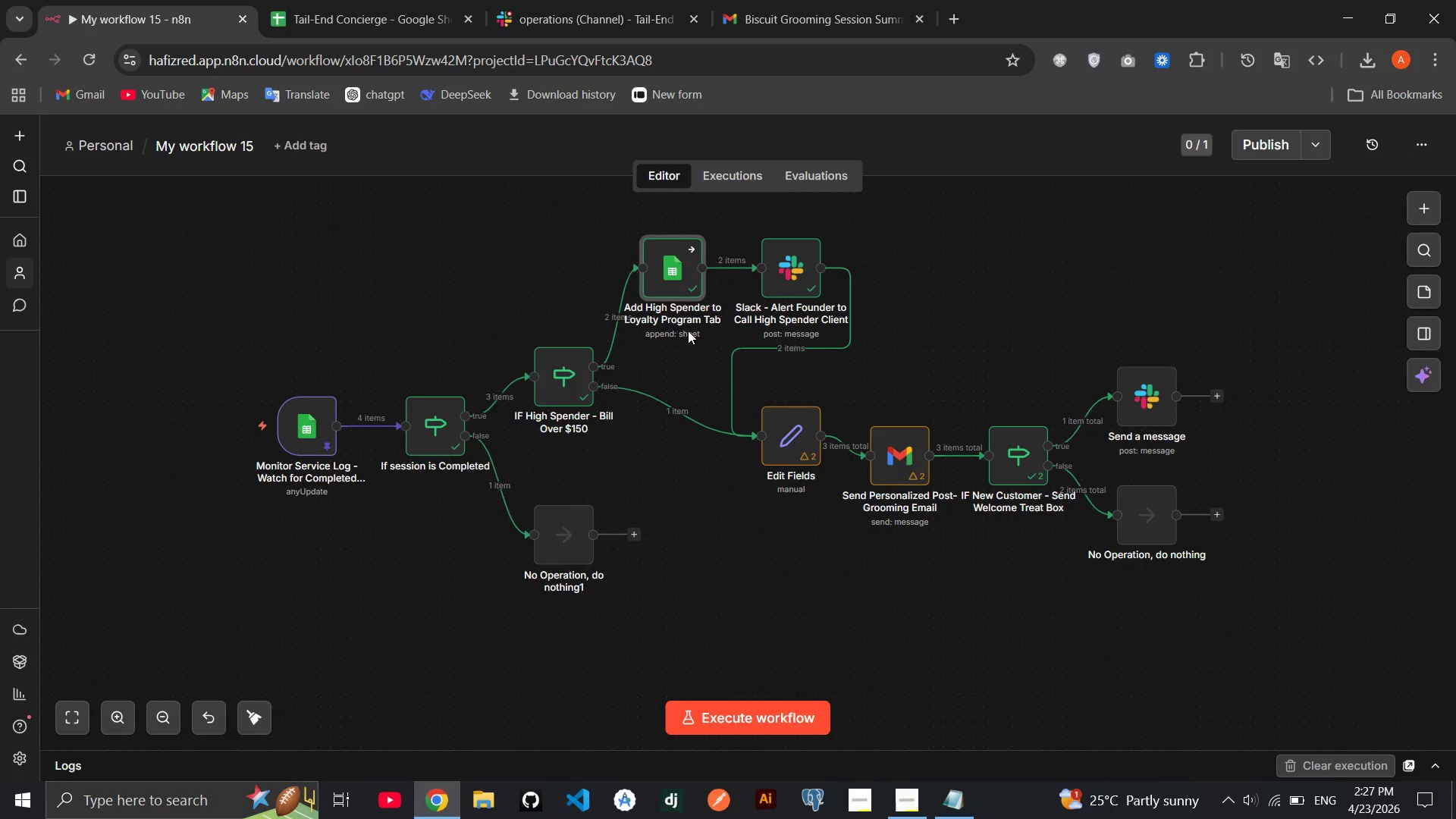 
wait(18.44)
 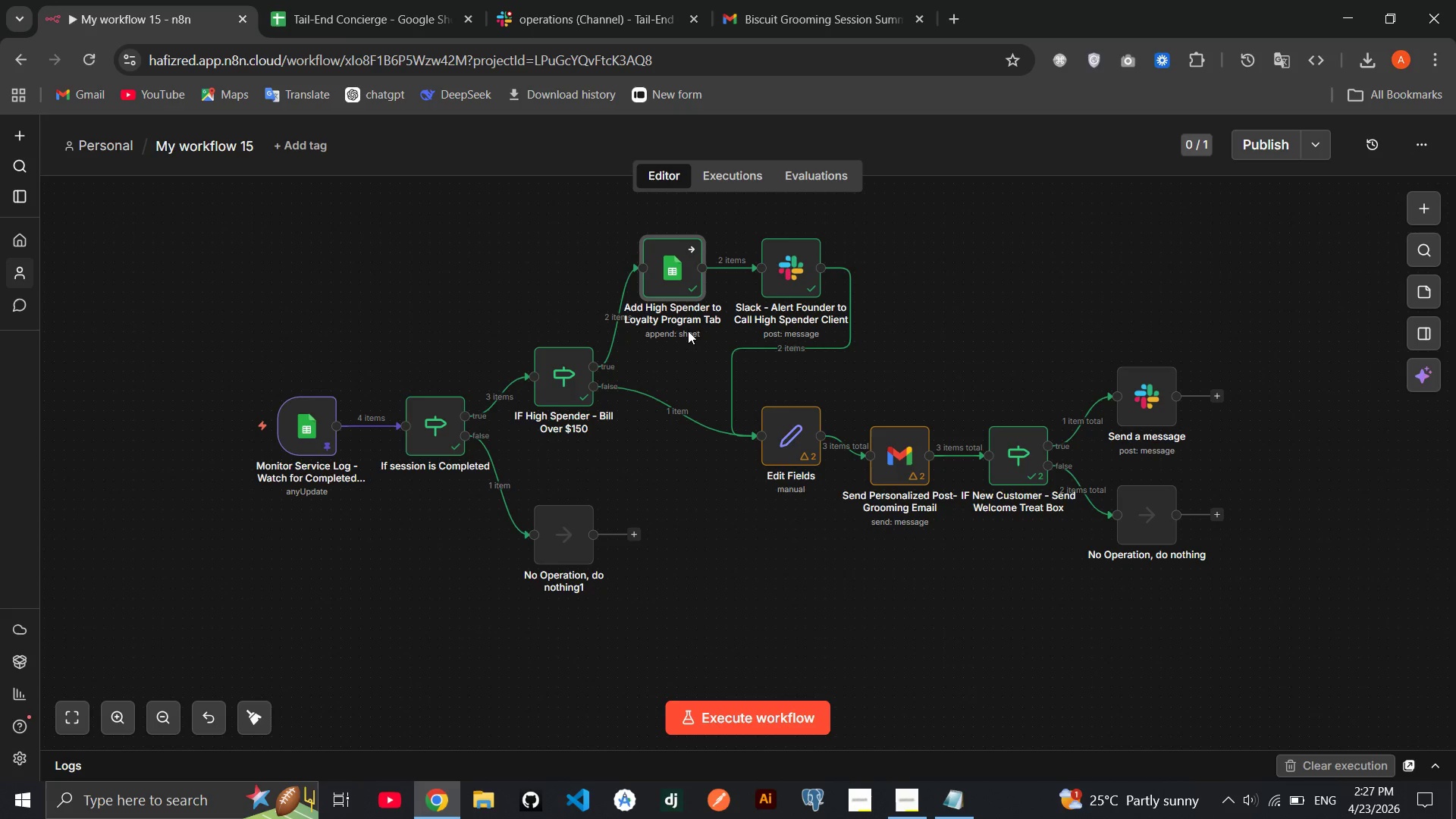 
left_click_drag(start_coordinate=[911, 451], to_coordinate=[911, 430])
 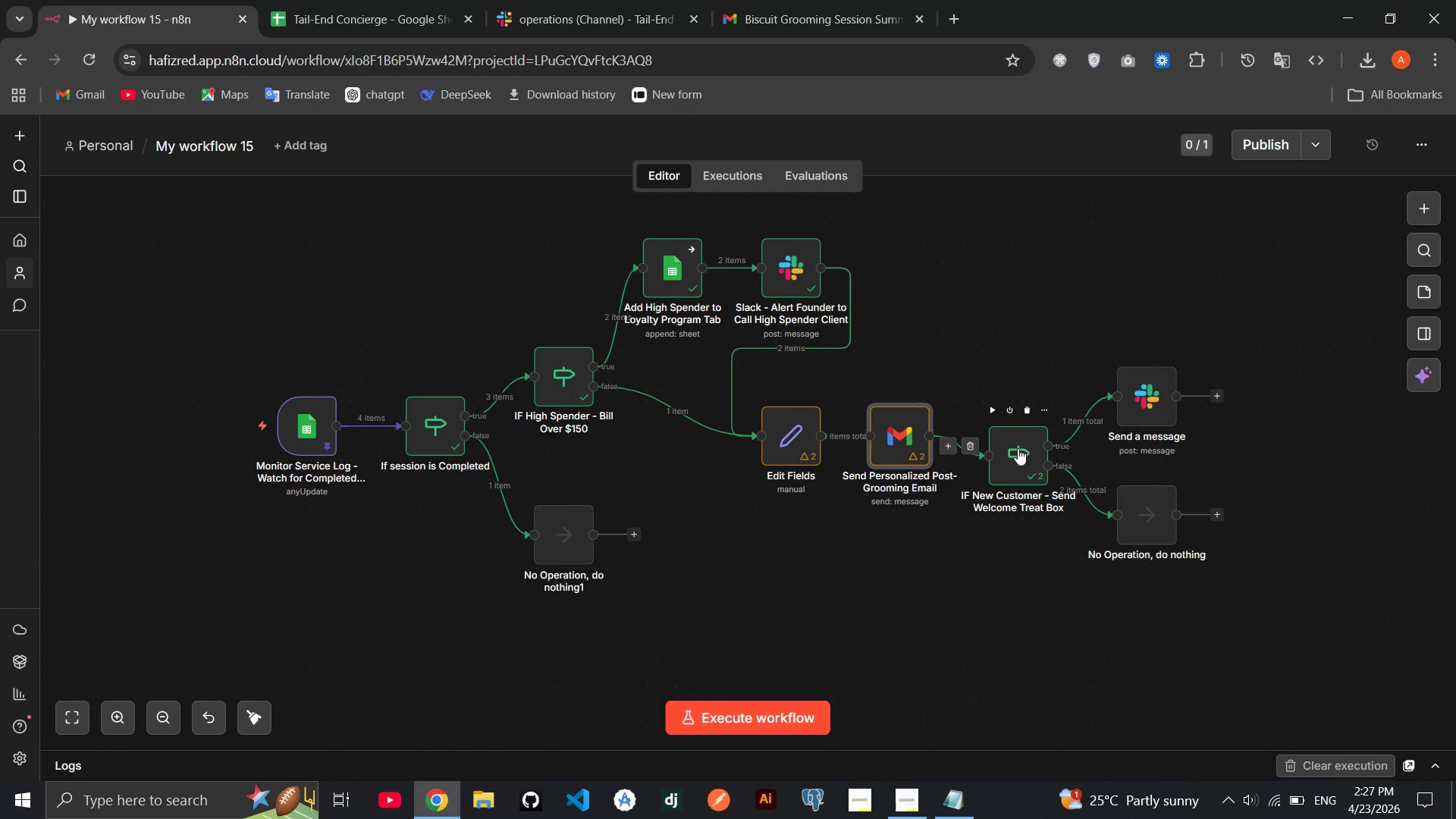 
left_click_drag(start_coordinate=[1018, 448], to_coordinate=[1018, 428])
 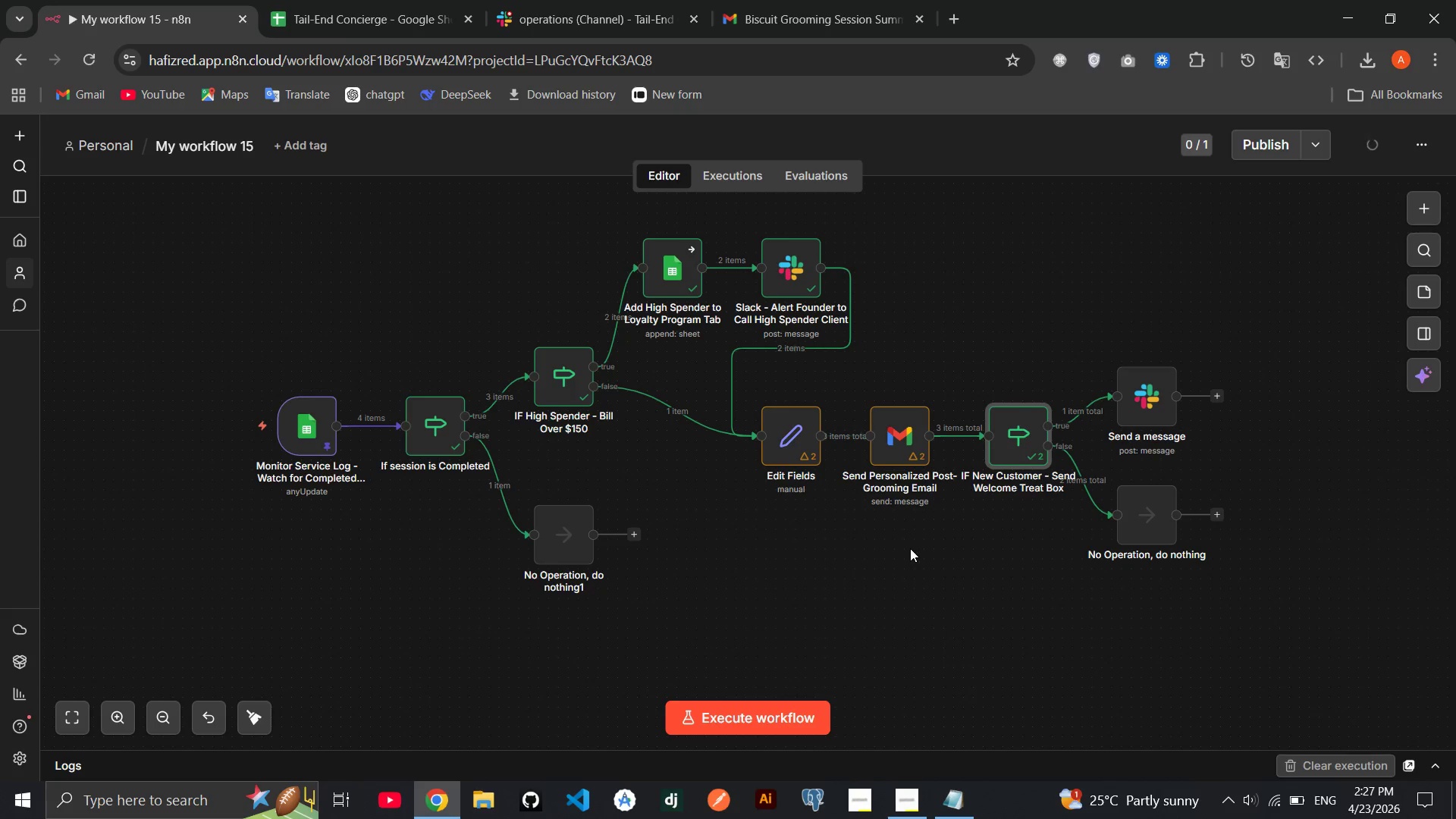 
left_click([910, 548])
 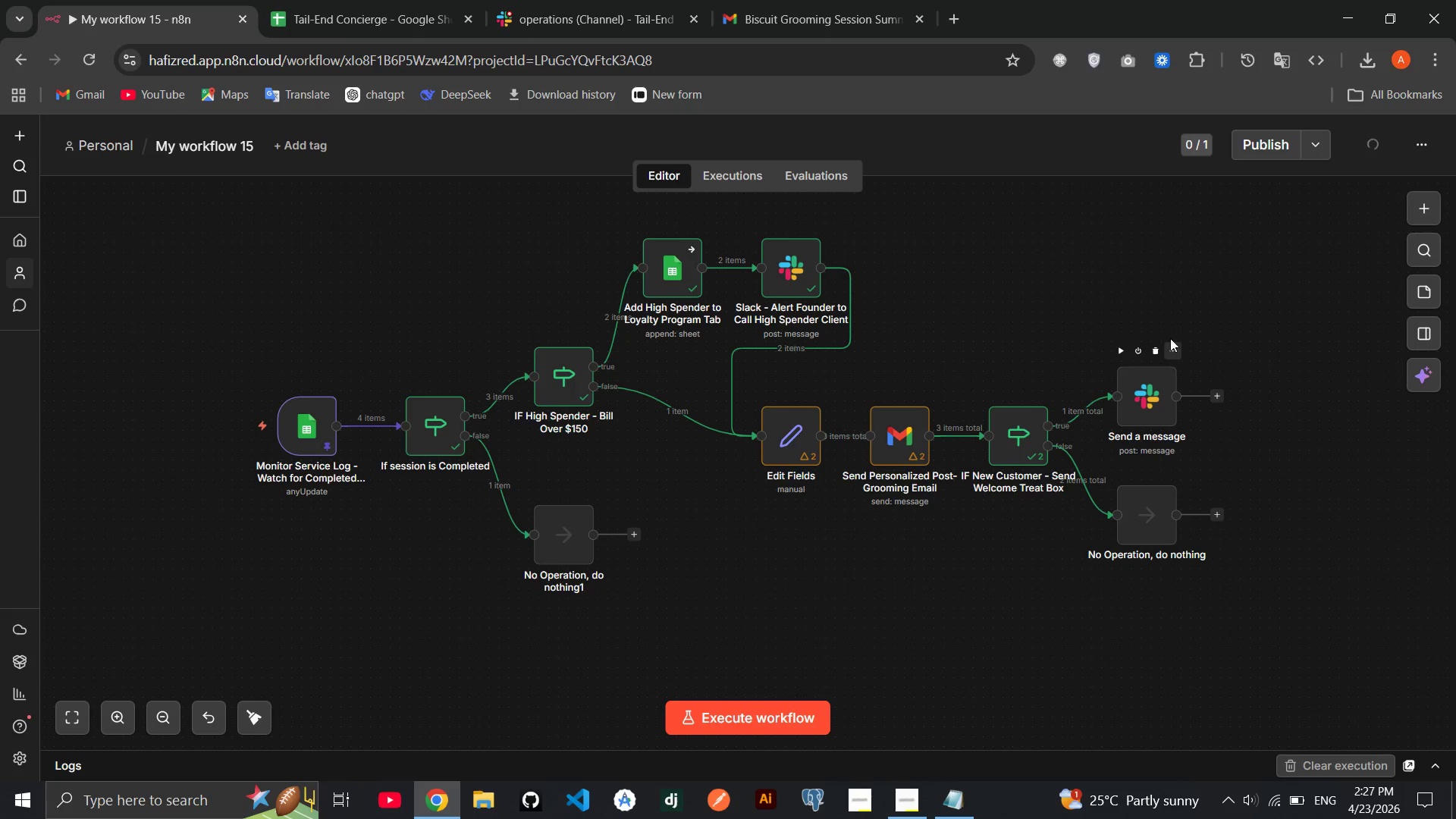 
left_click_drag(start_coordinate=[1170, 337], to_coordinate=[1170, 353])
 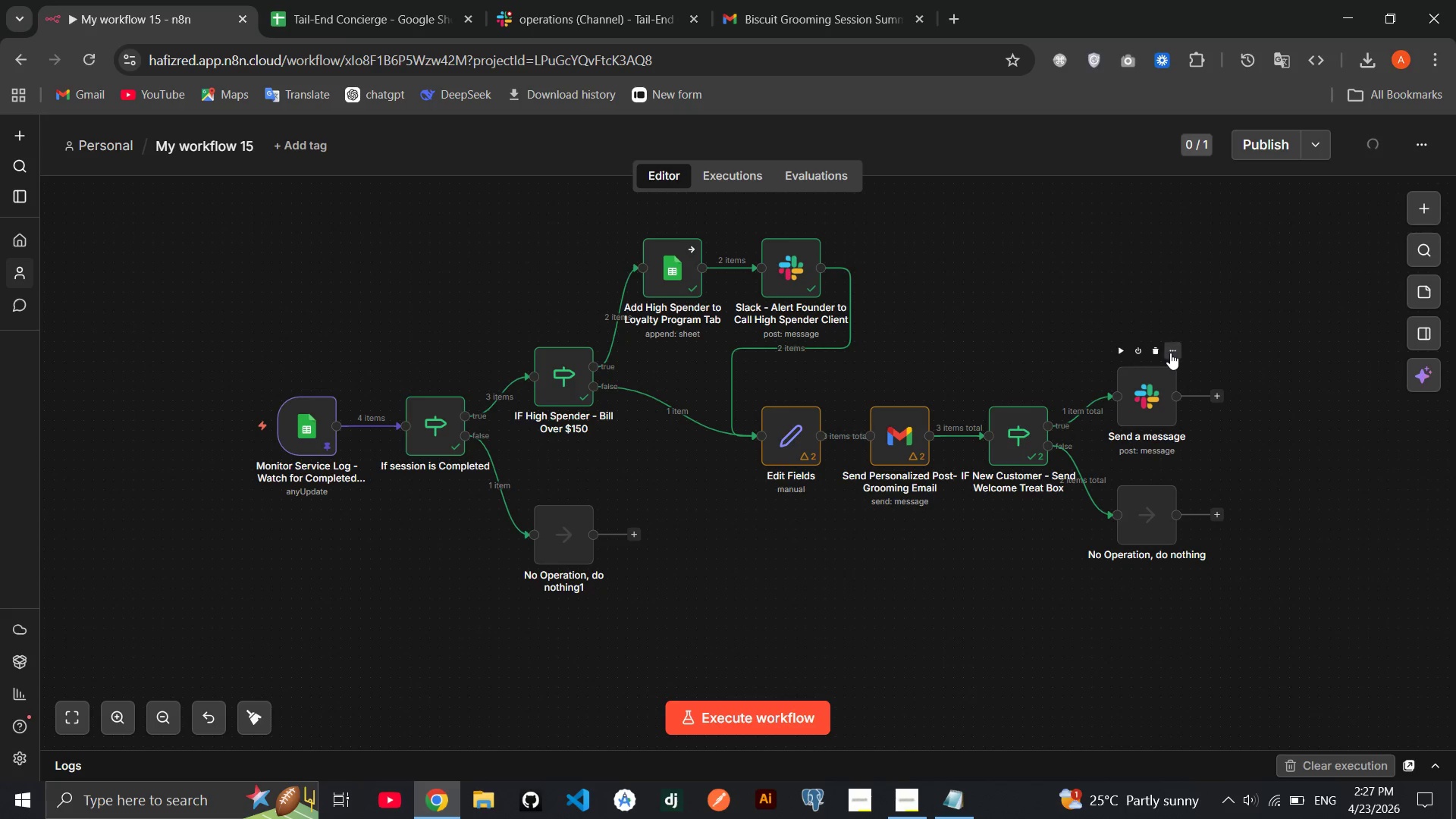 
left_click([1170, 353])
 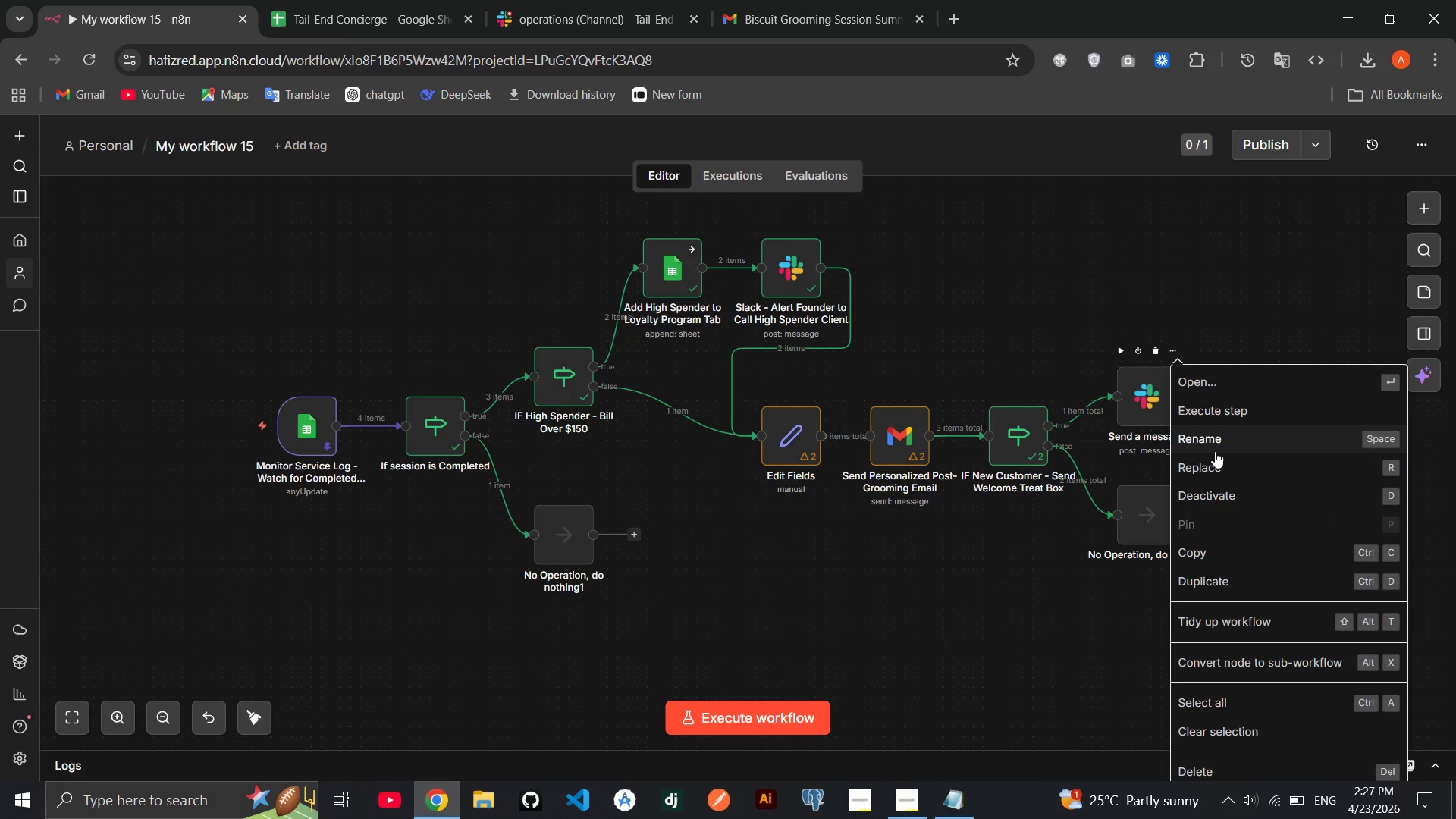 
left_click([1215, 448])
 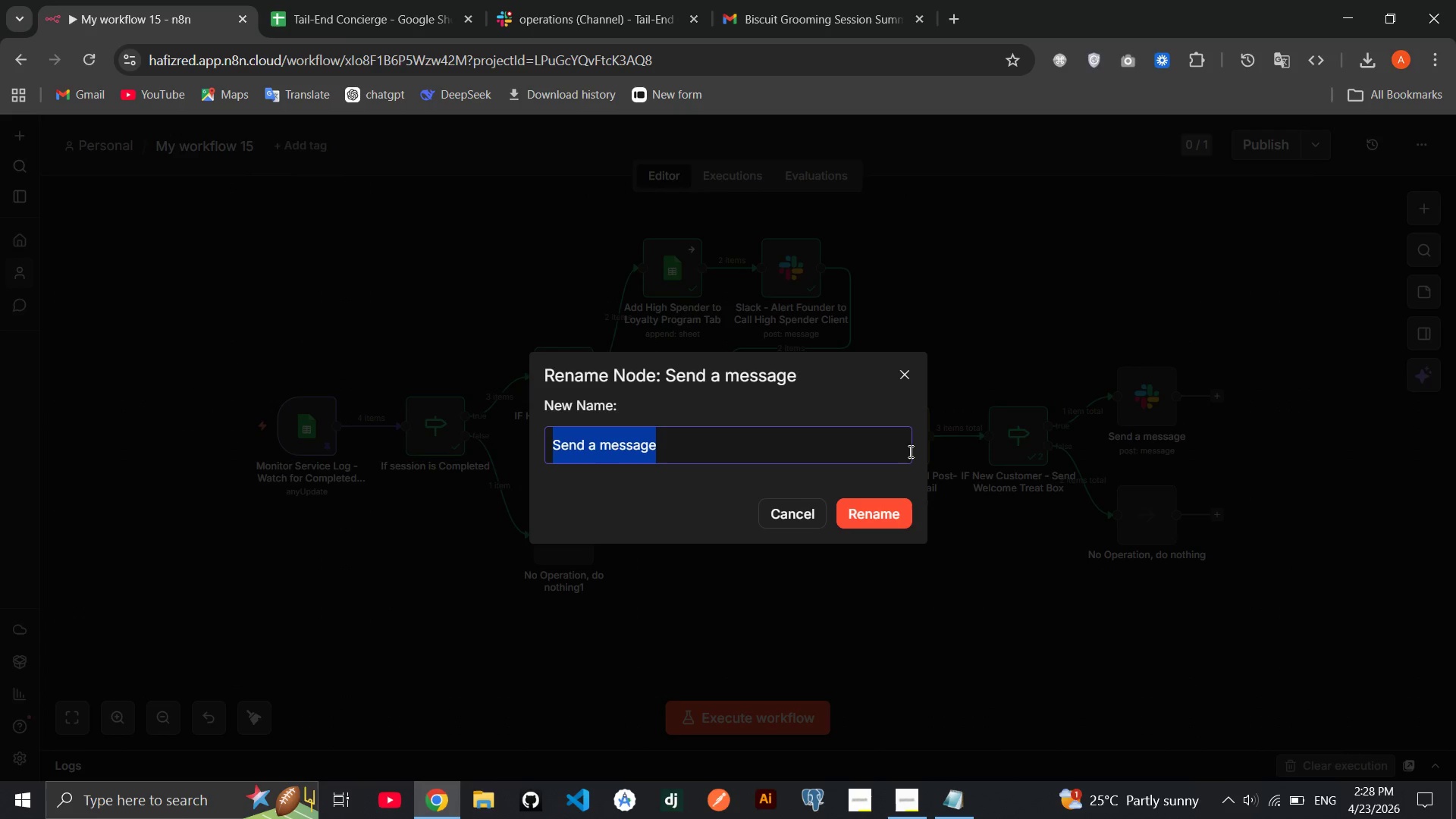 
wait(17.09)
 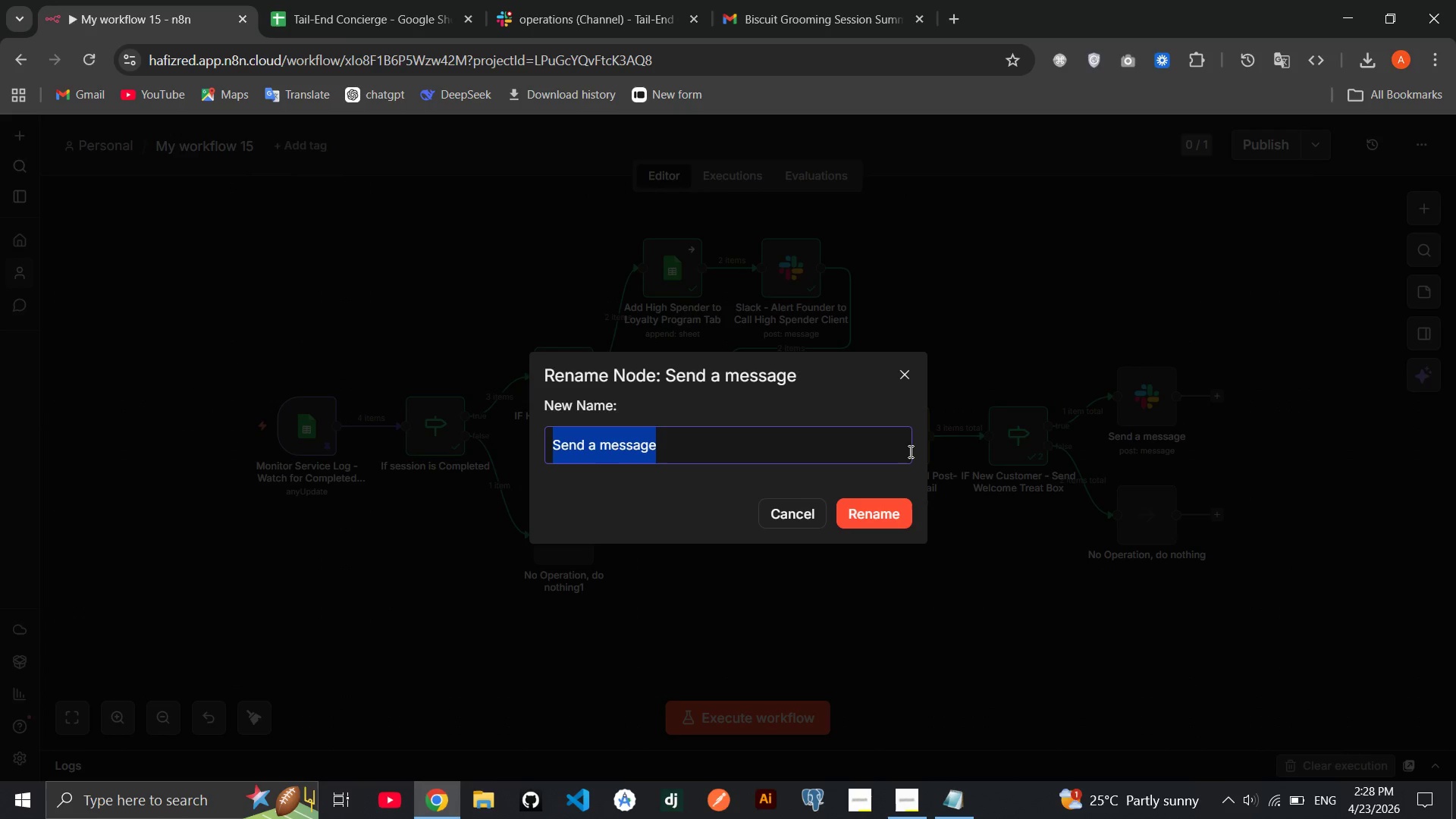 
type(Slack - Notify Ops to Mi)
key(Backspace)
type(ail Welcme Treat Box)
 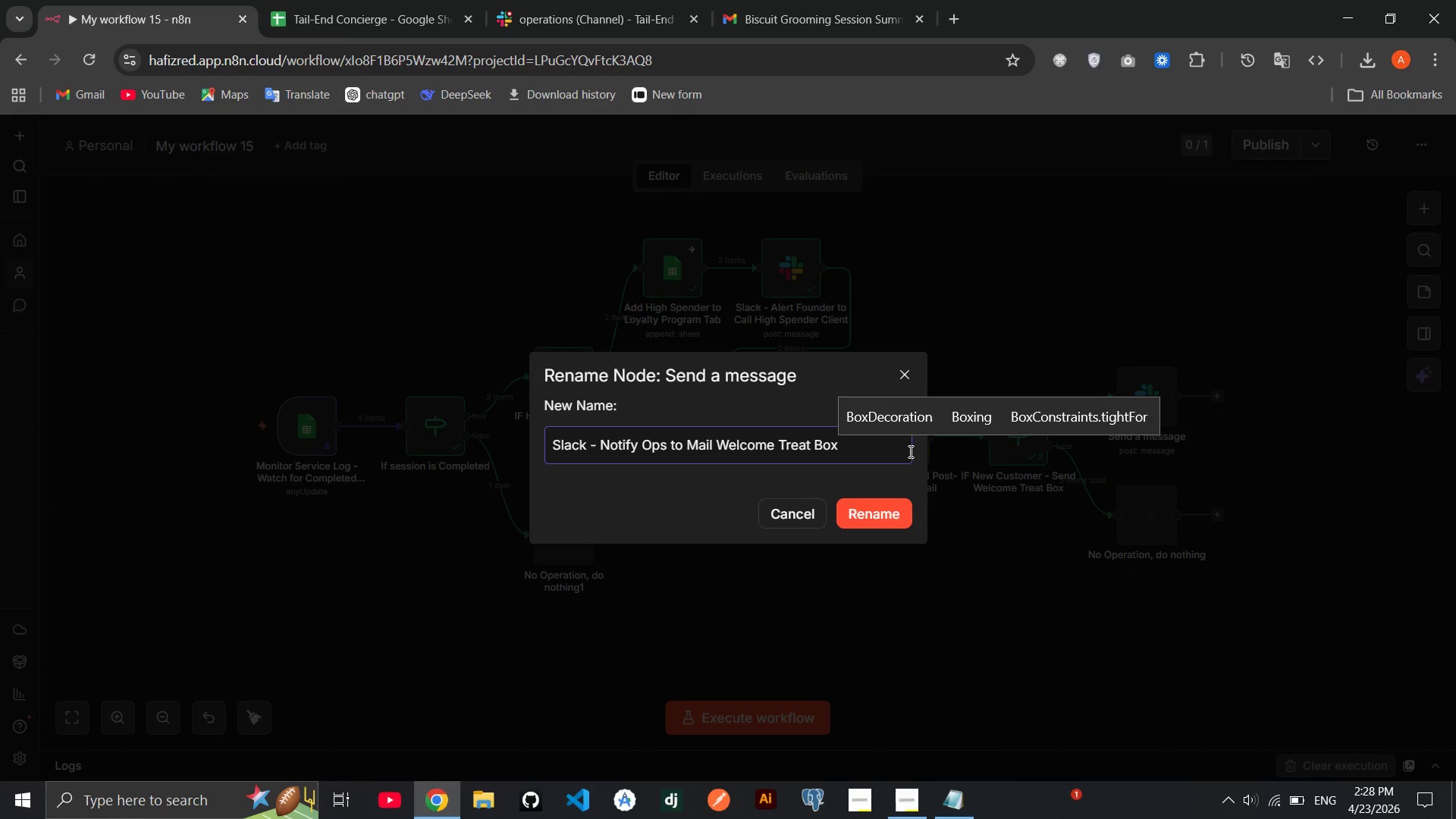 
wait(13.98)
 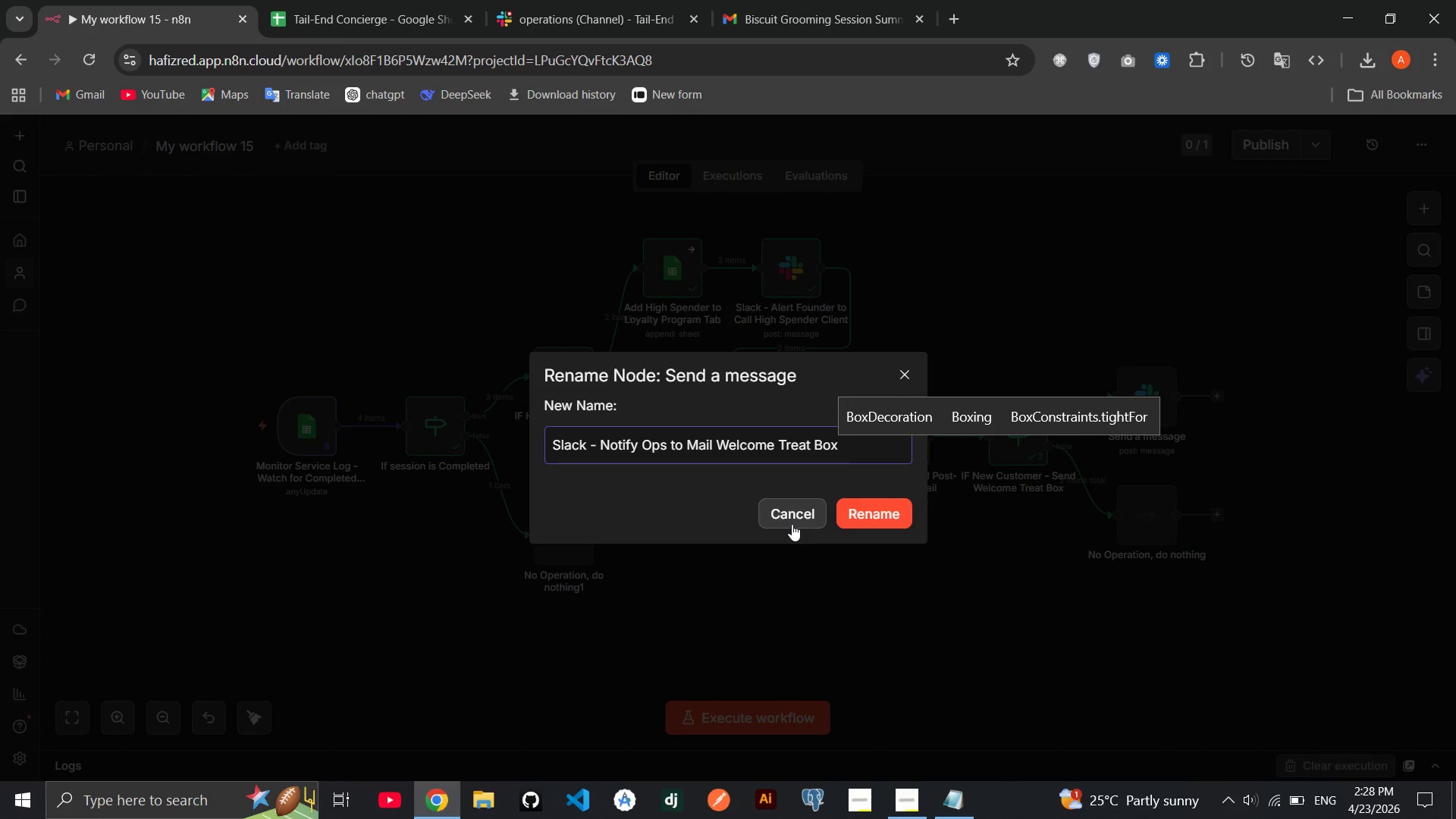 
left_click([849, 512])
 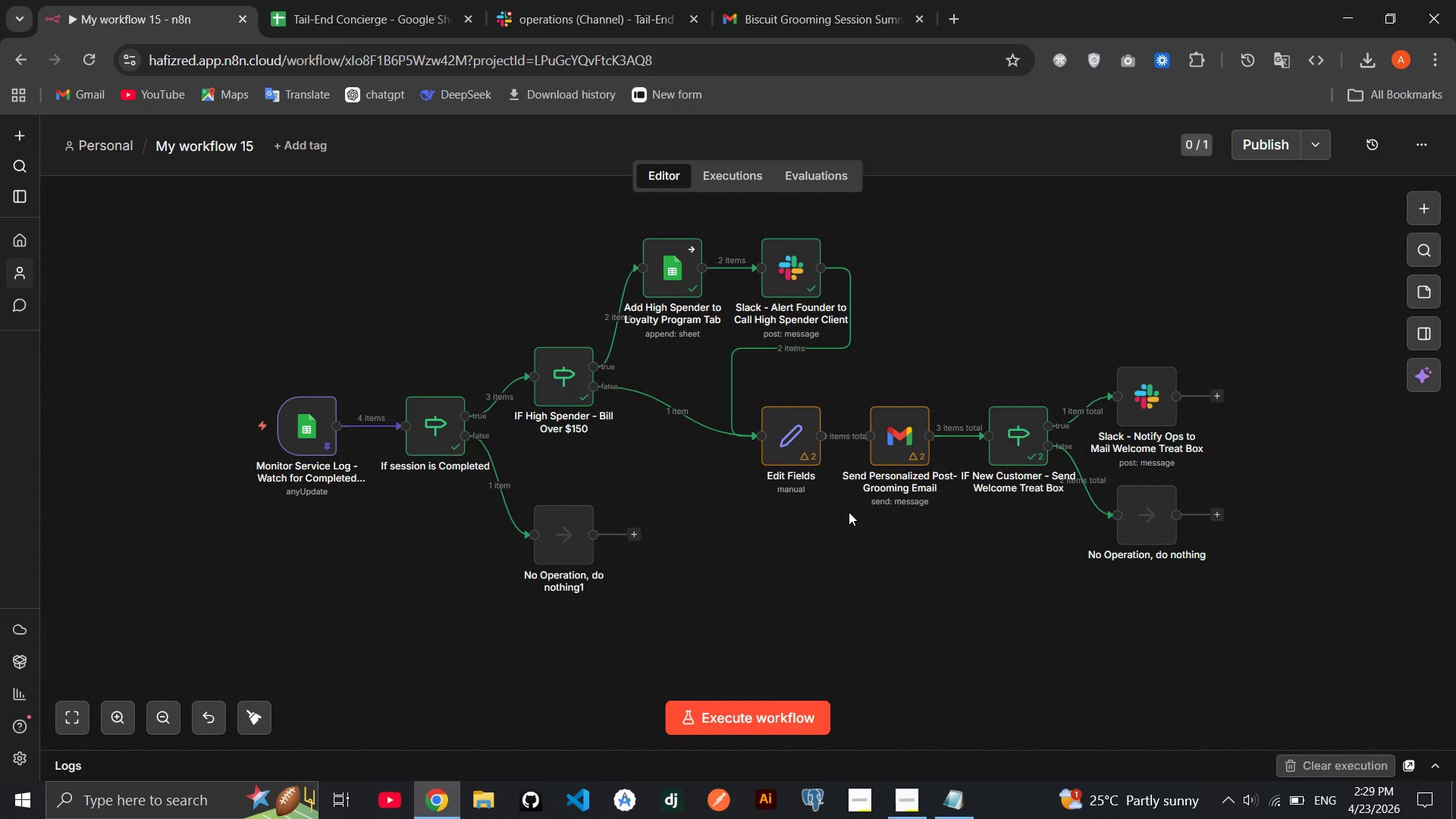 
wait(27.53)
 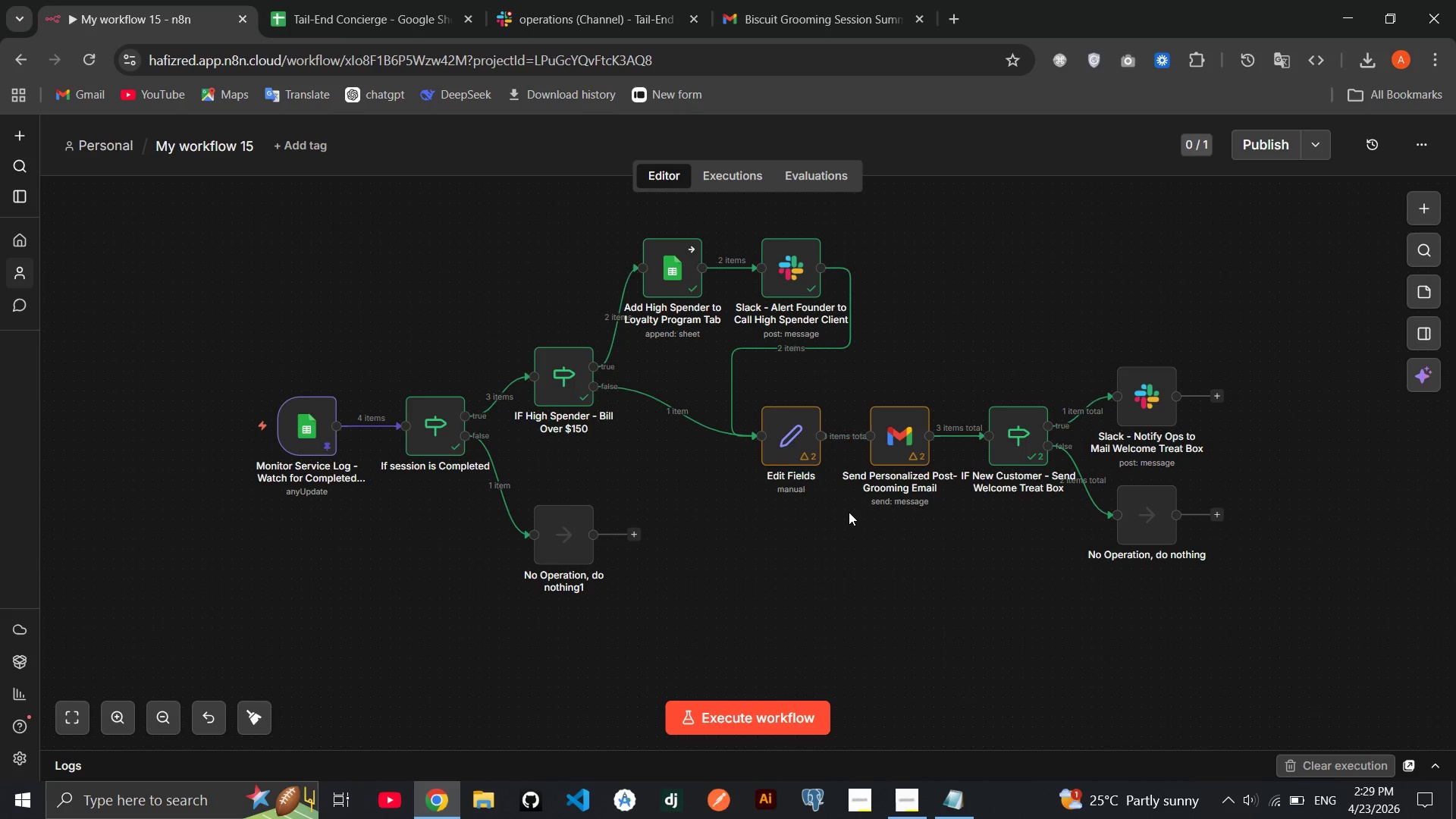 
double_click([1135, 403])
 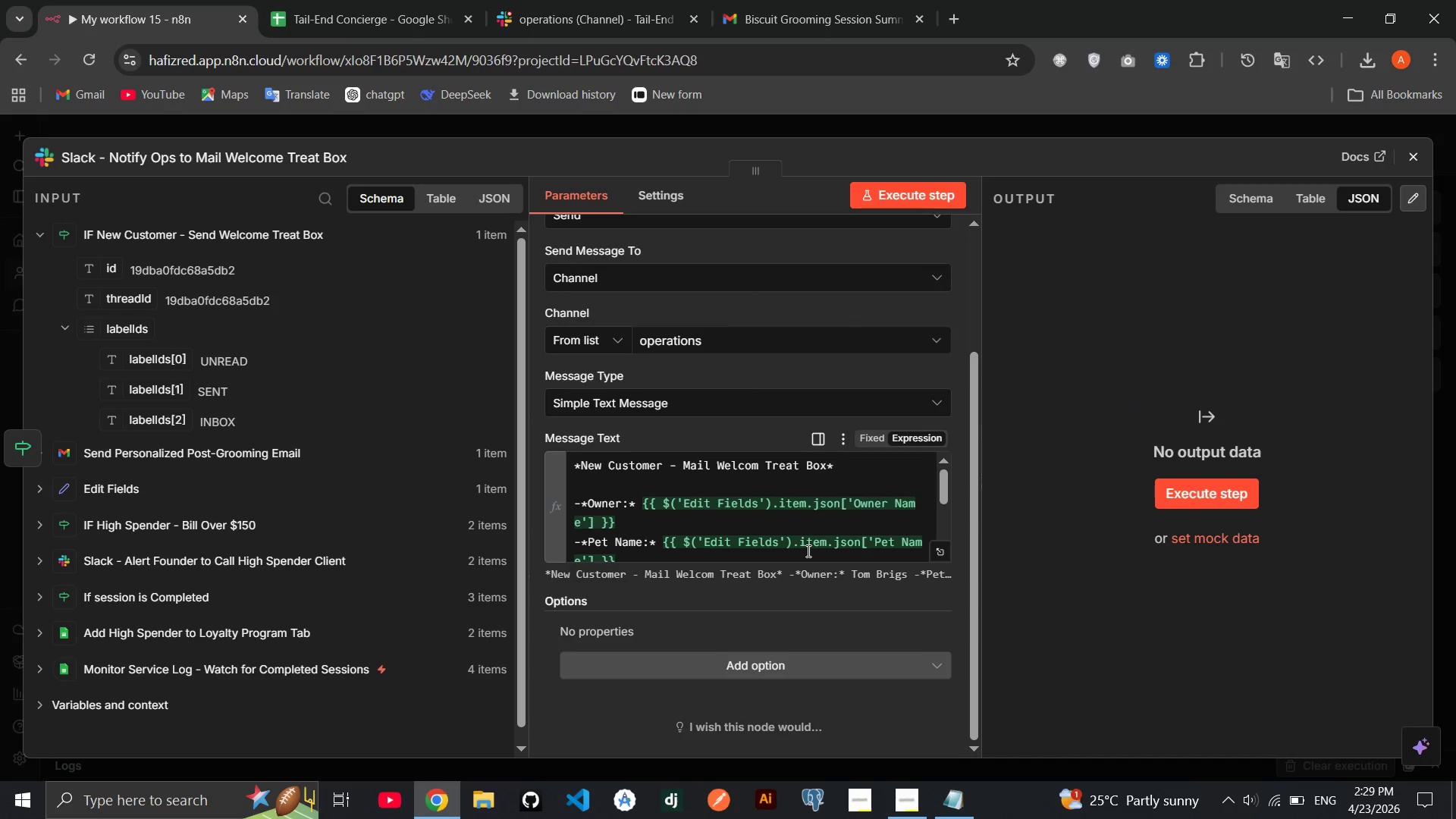 
wait(6.52)
 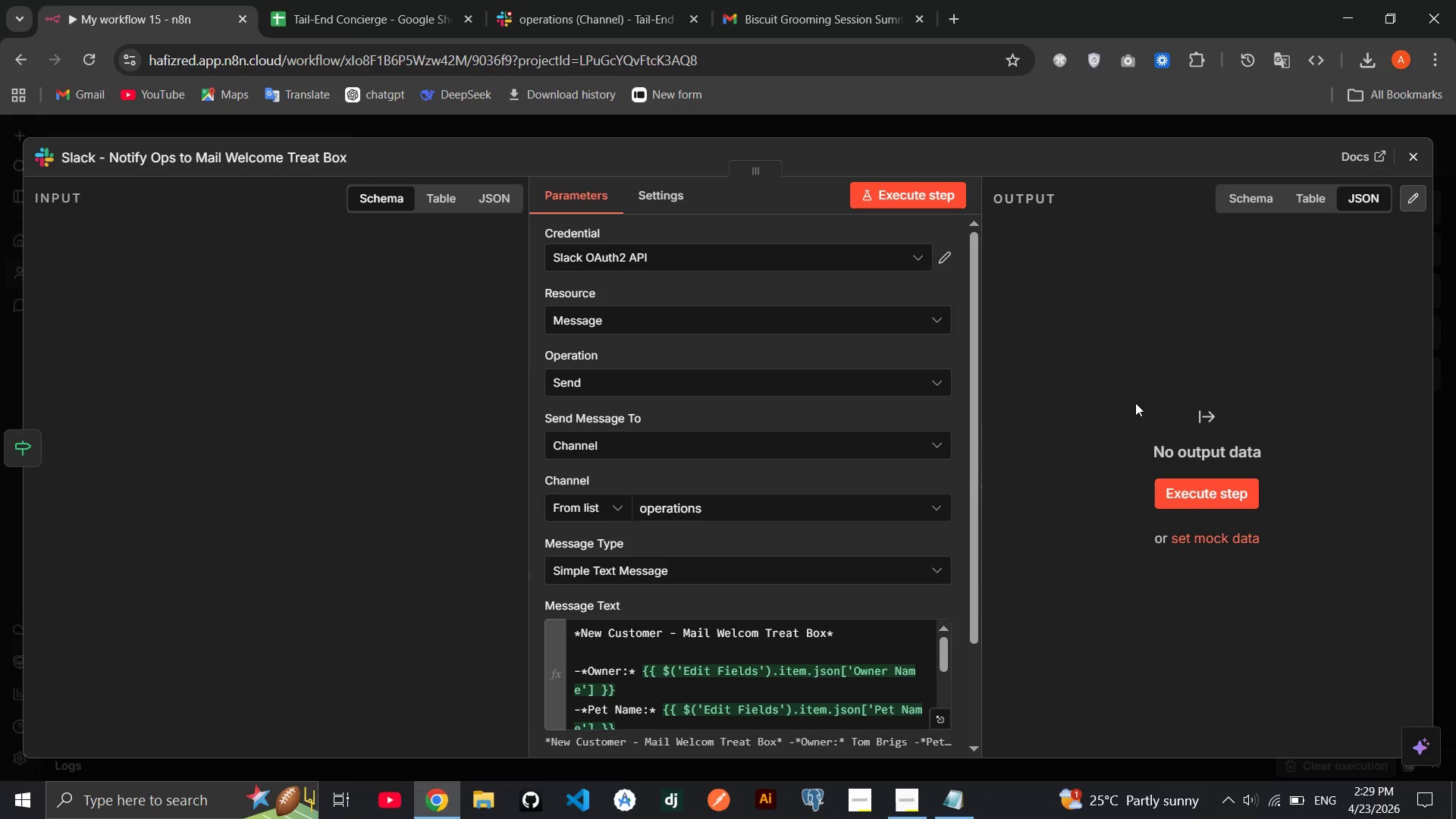 
left_click([1404, 151])
 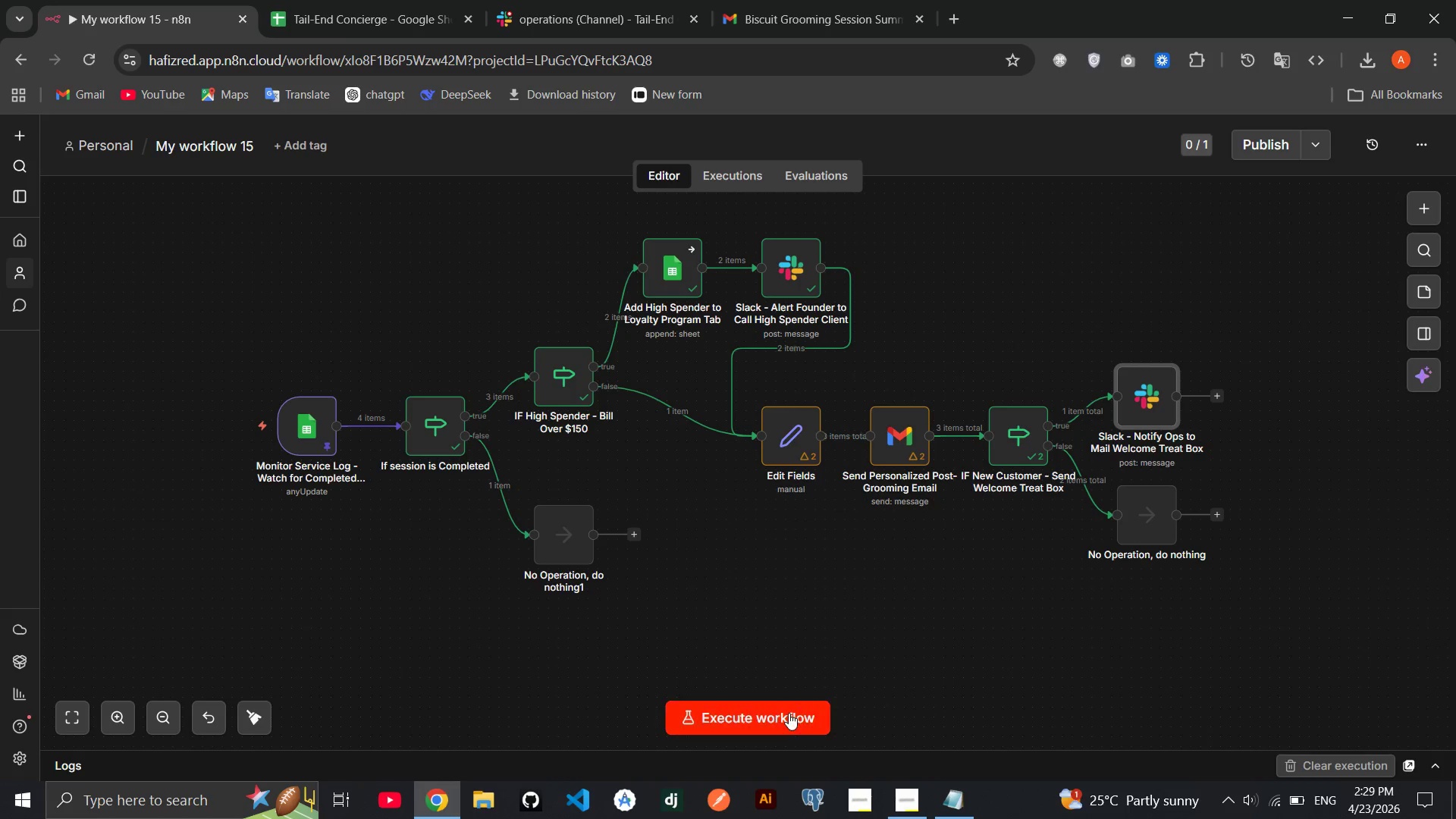 
left_click([789, 713])
 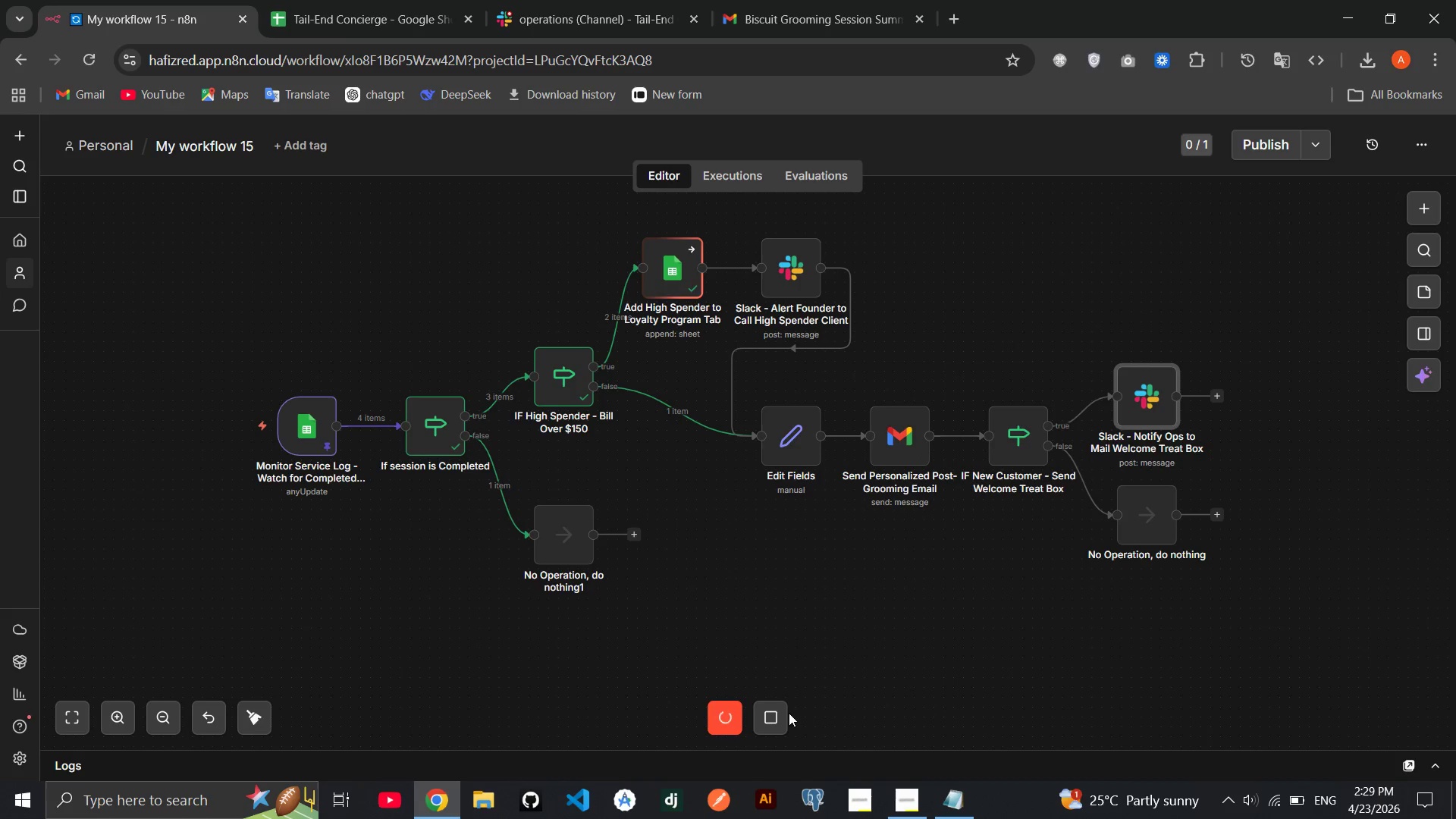 
wait(9.28)
 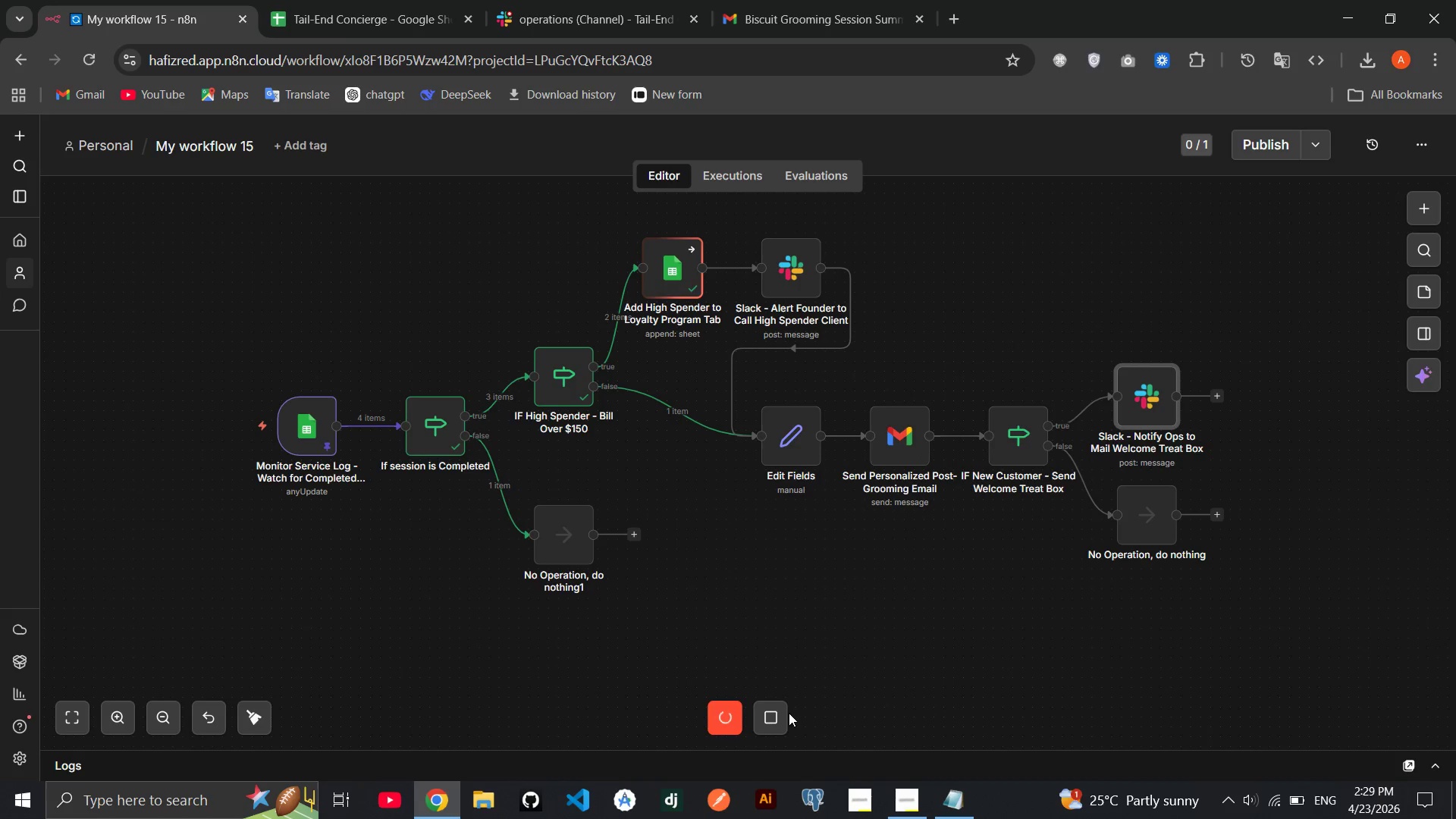 
left_click([563, 0])
 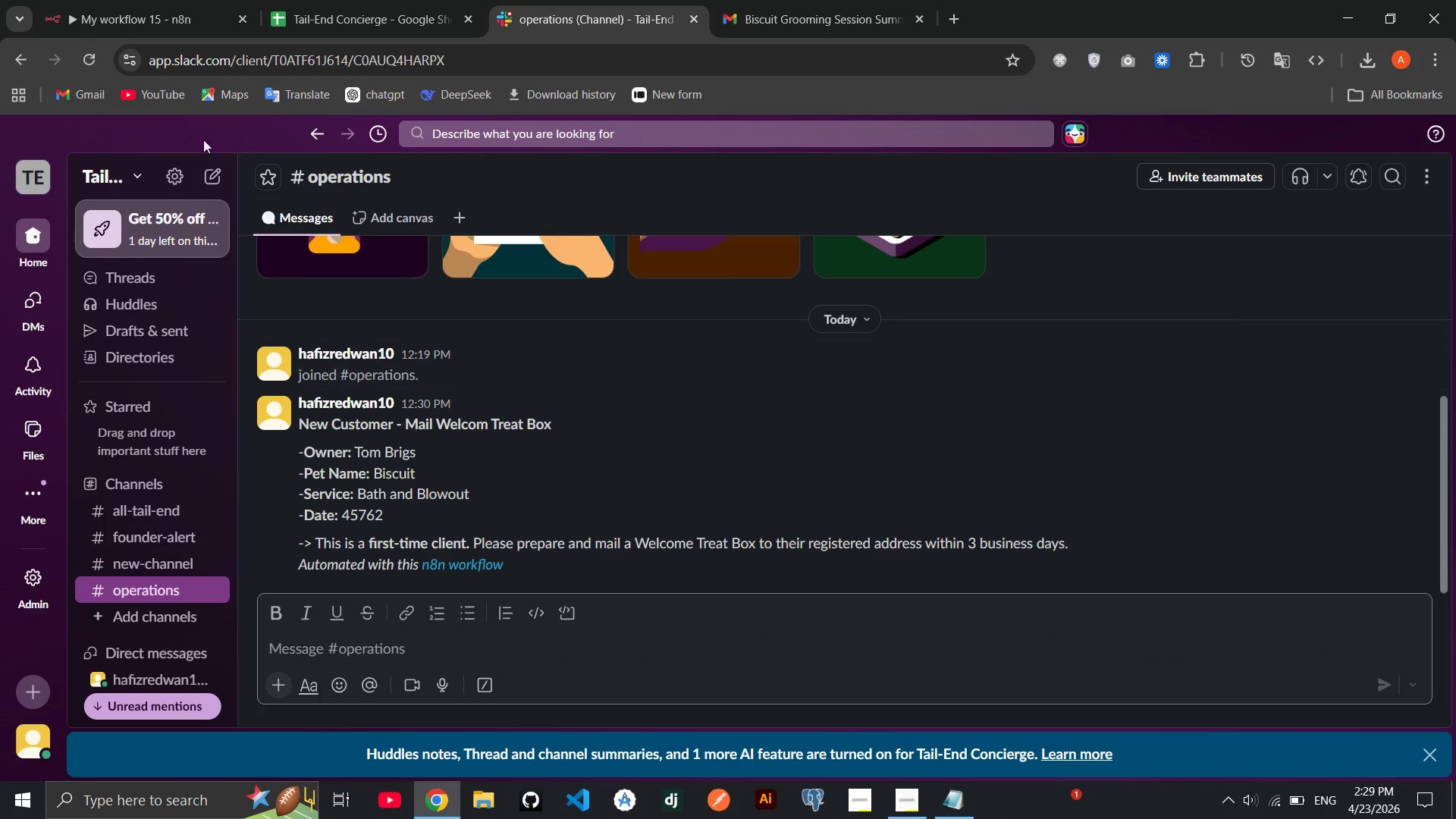 
wait(6.8)
 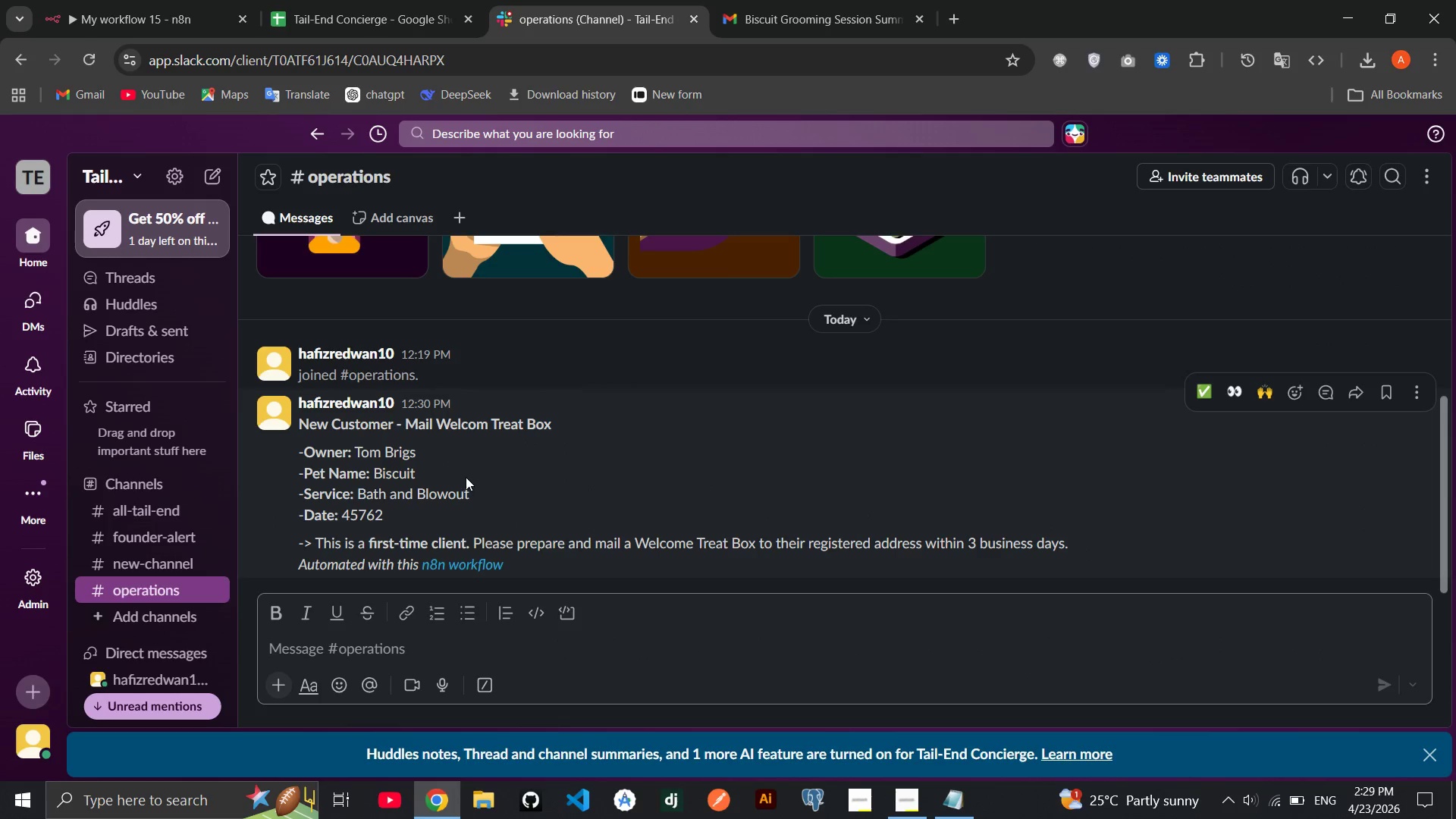 
left_click([173, 28])
 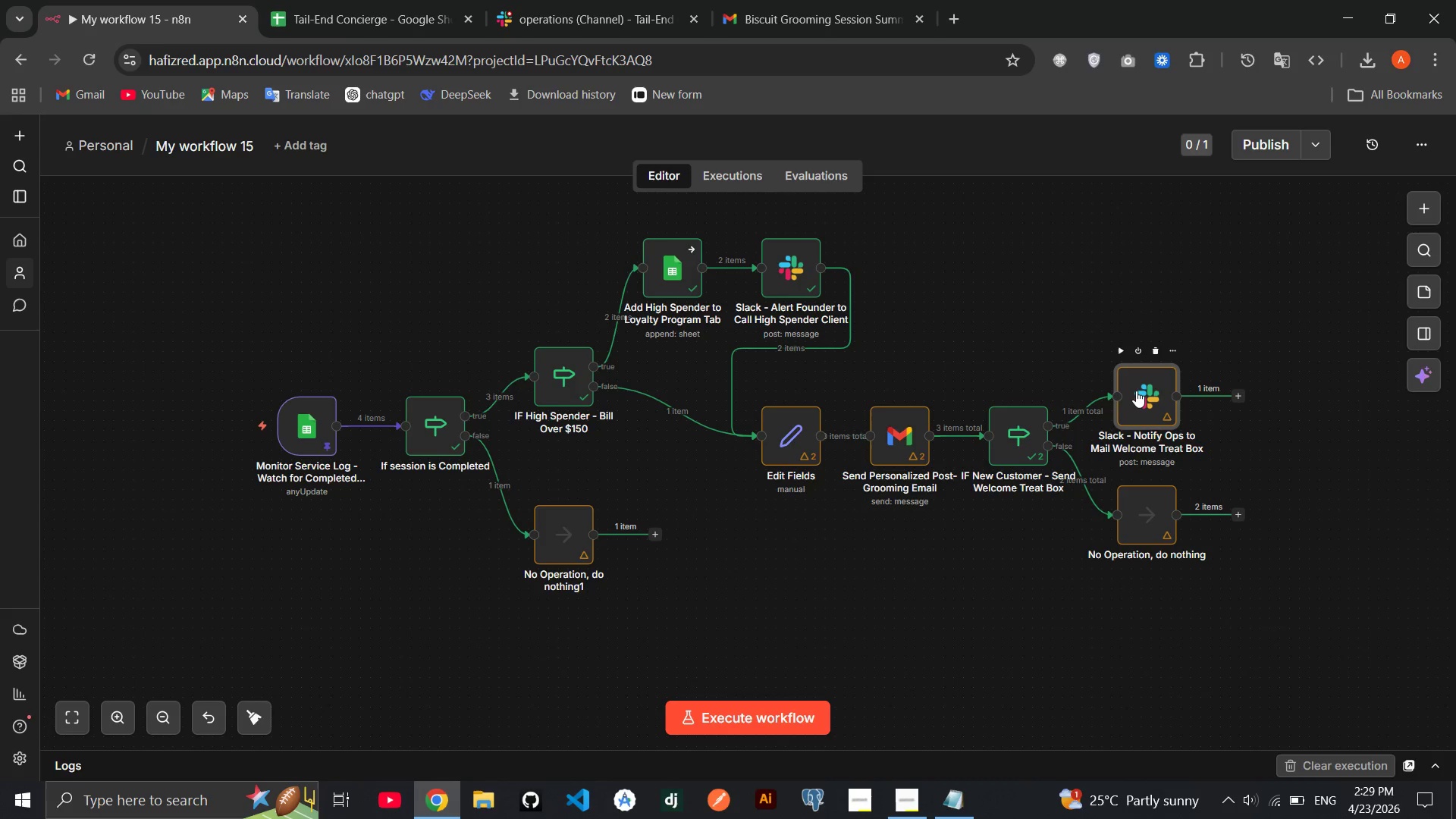 
double_click([1136, 391])
 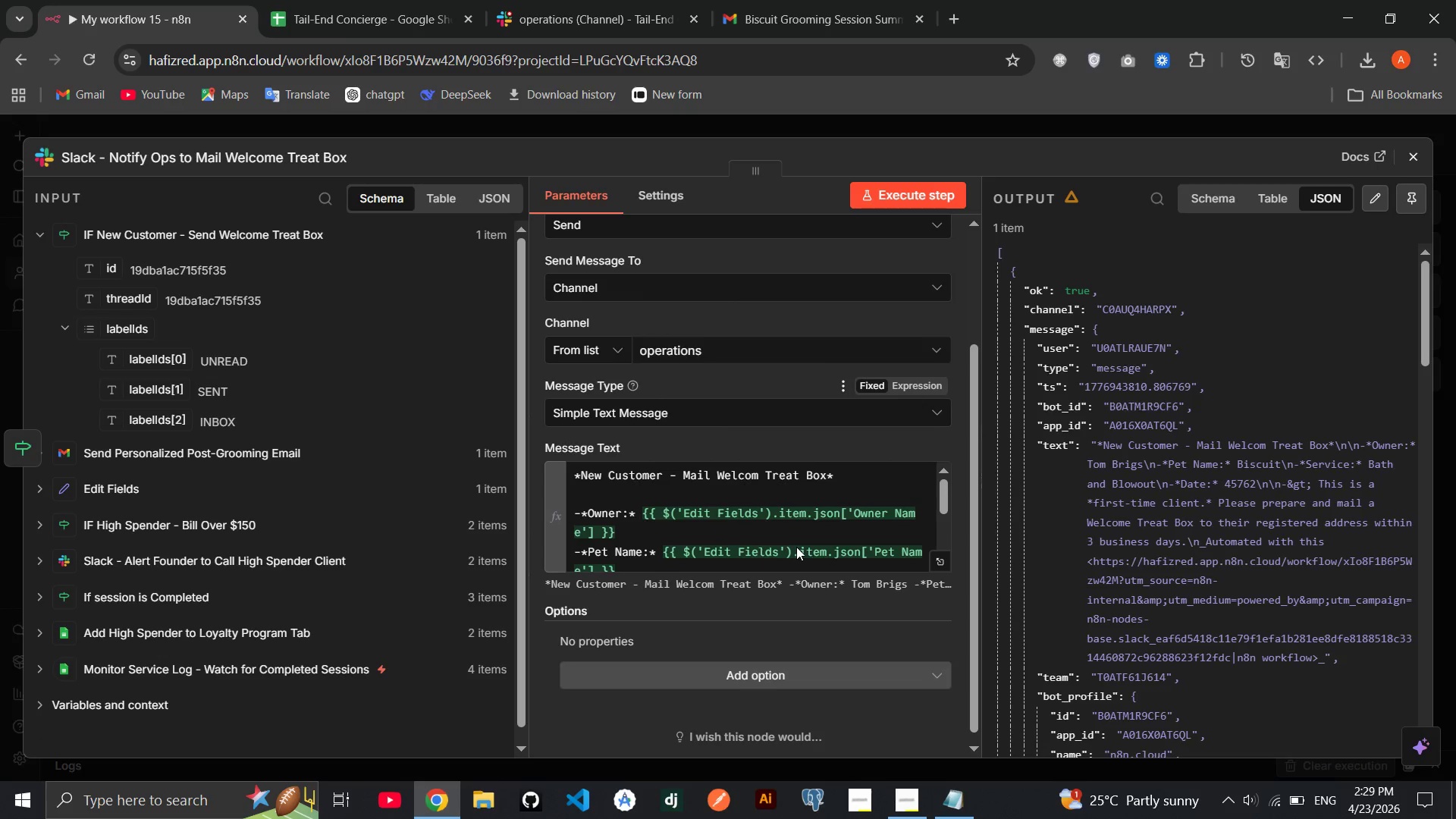 
left_click([758, 478])
 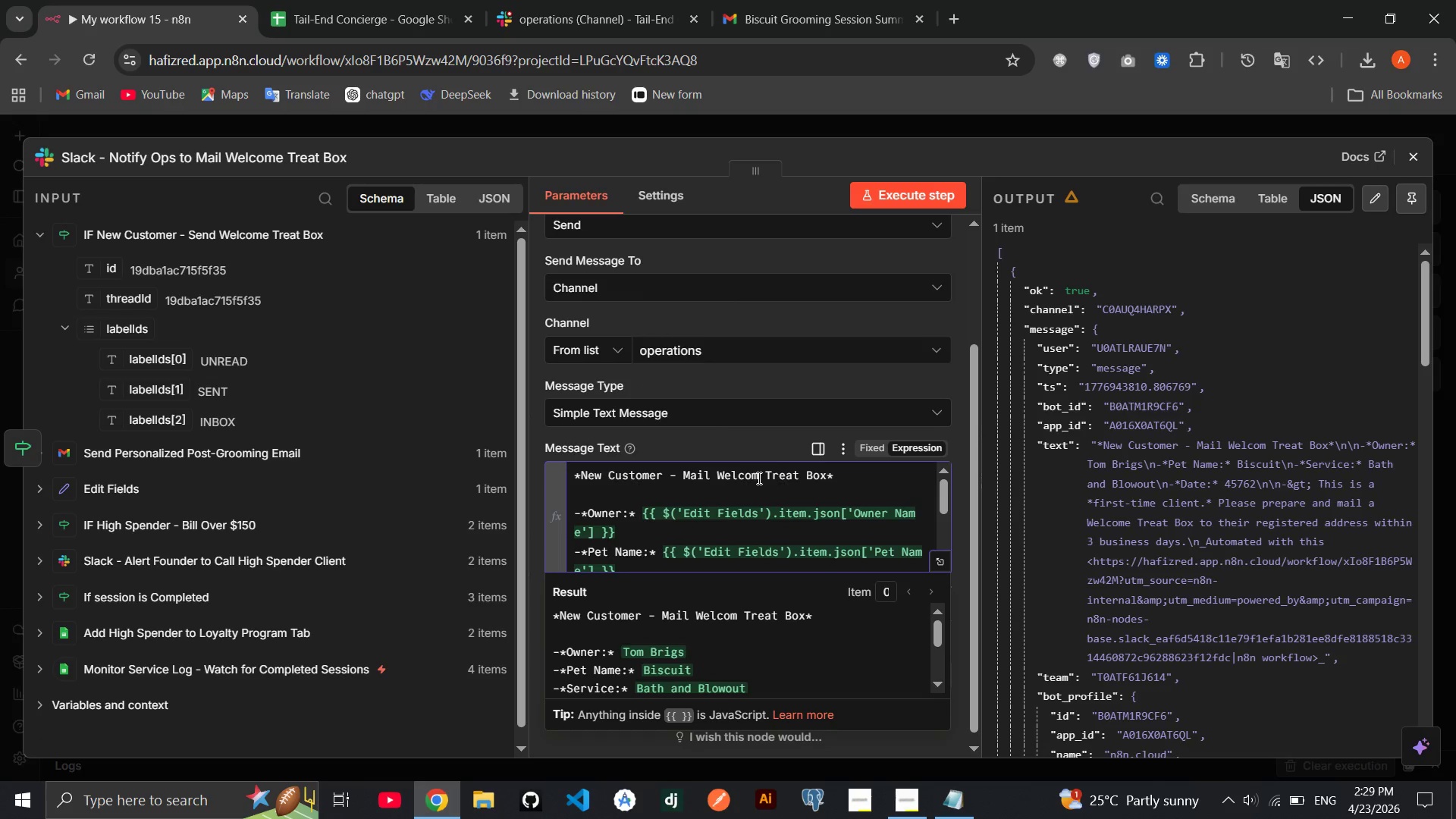 
key(E)
 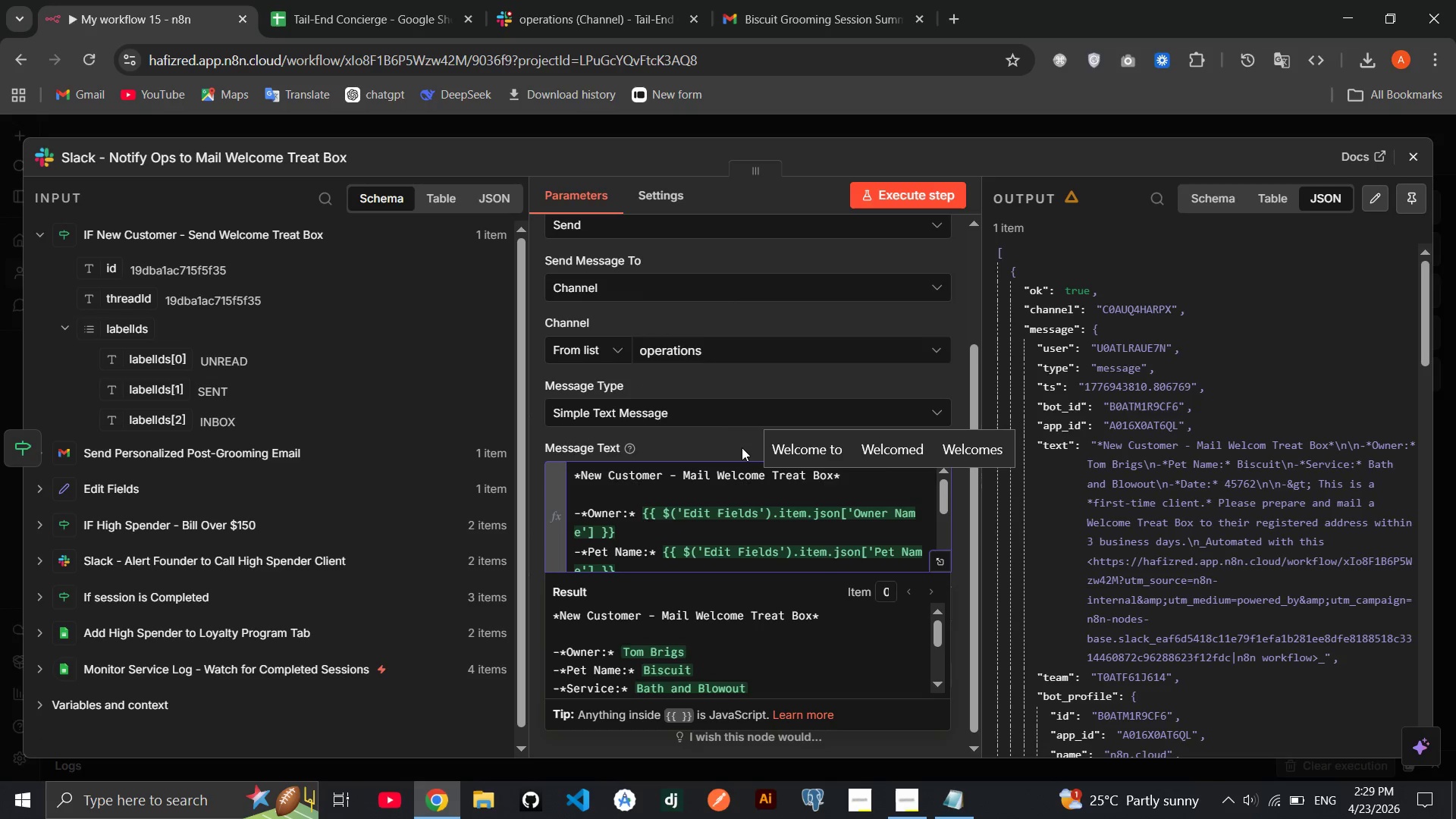 
left_click([742, 446])
 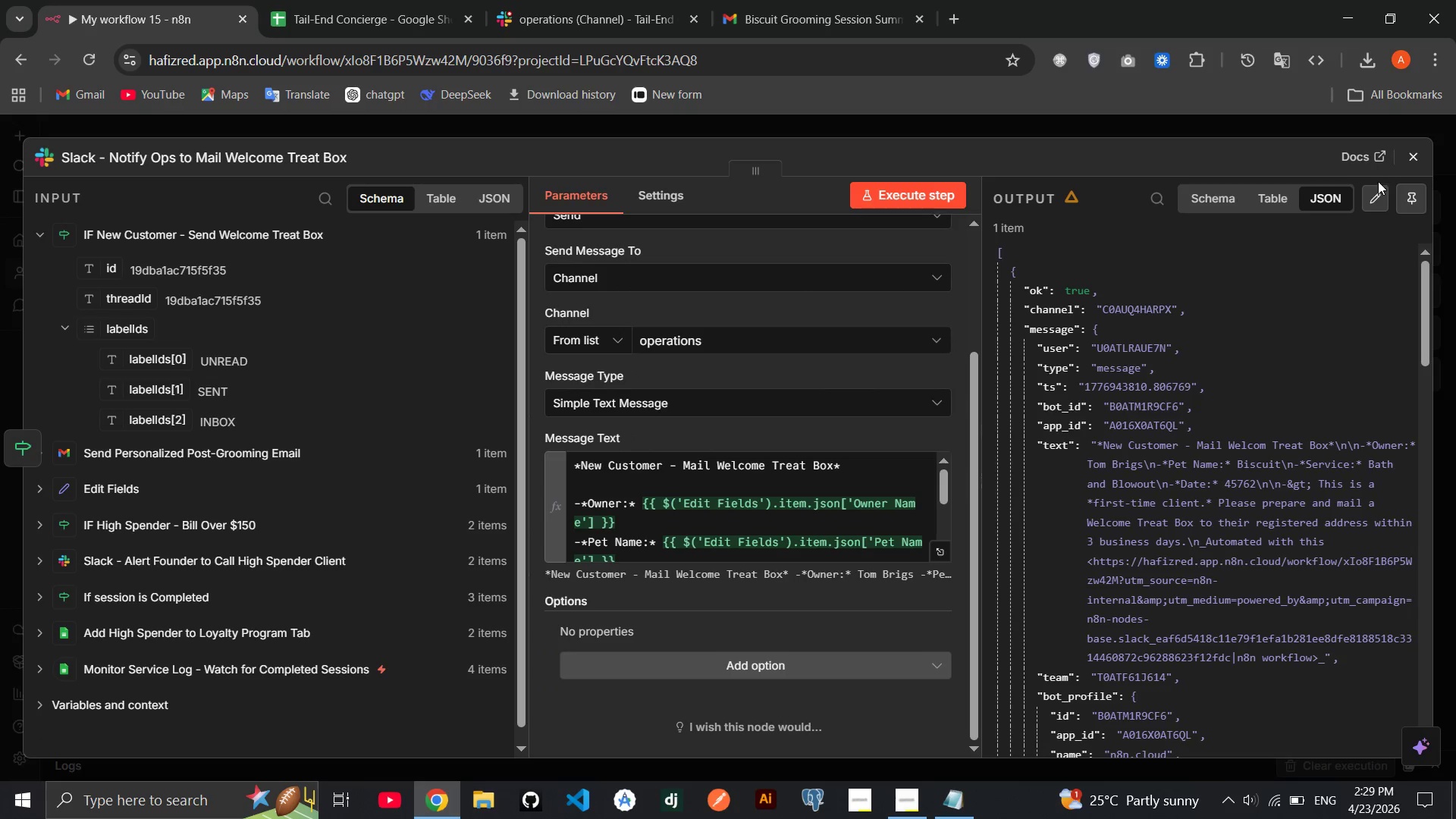 
left_click([1412, 165])
 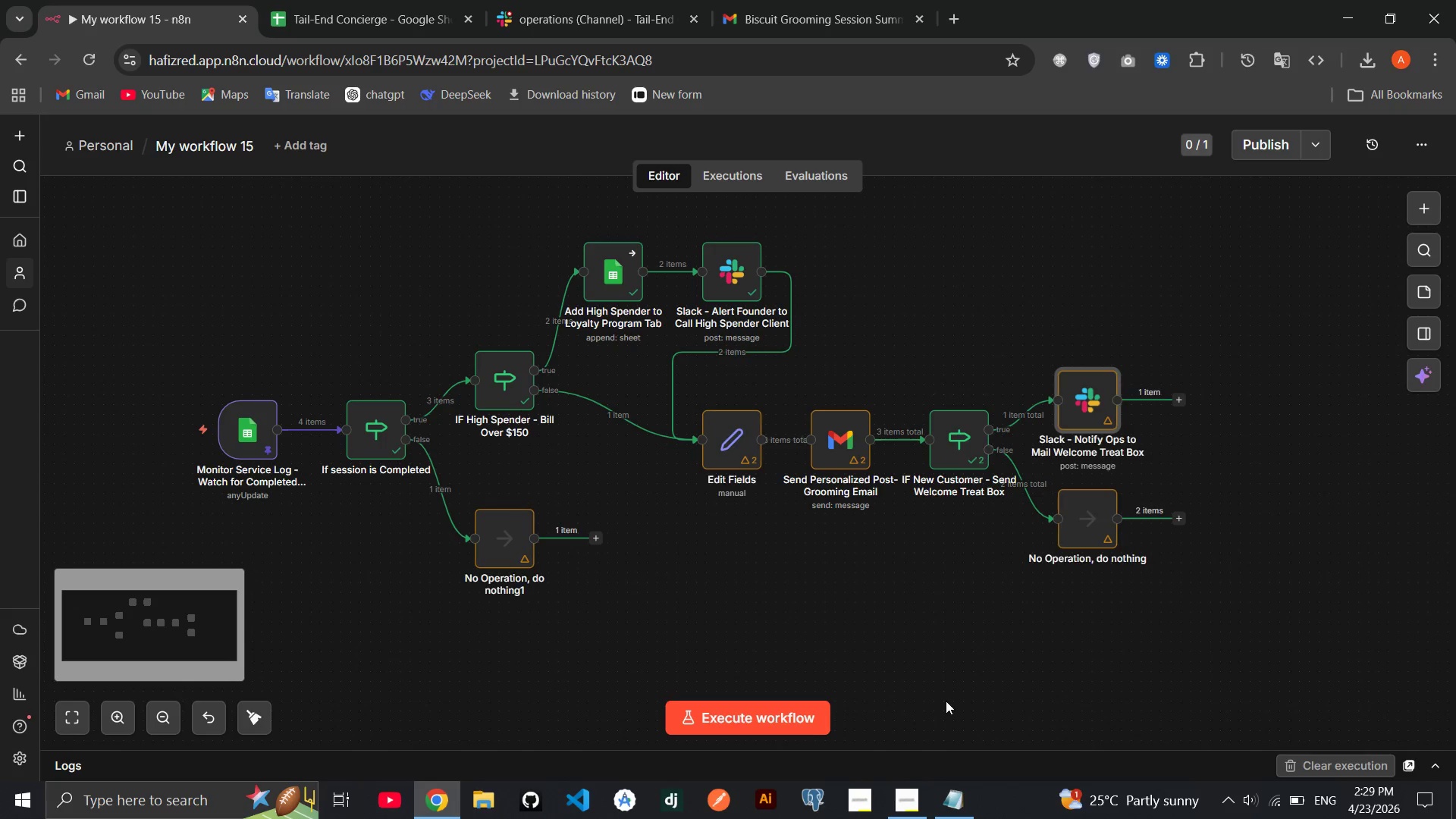 
left_click([896, 798])